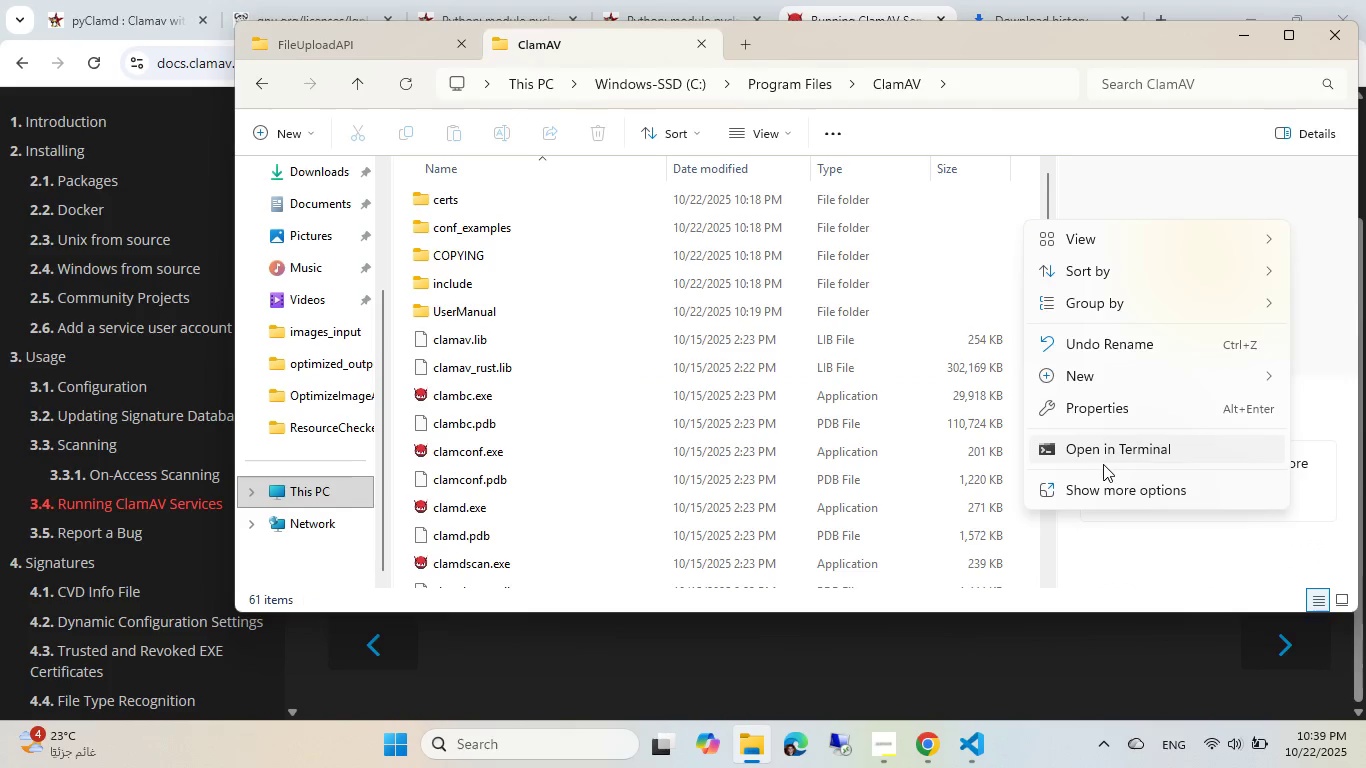 
left_click([1100, 457])
 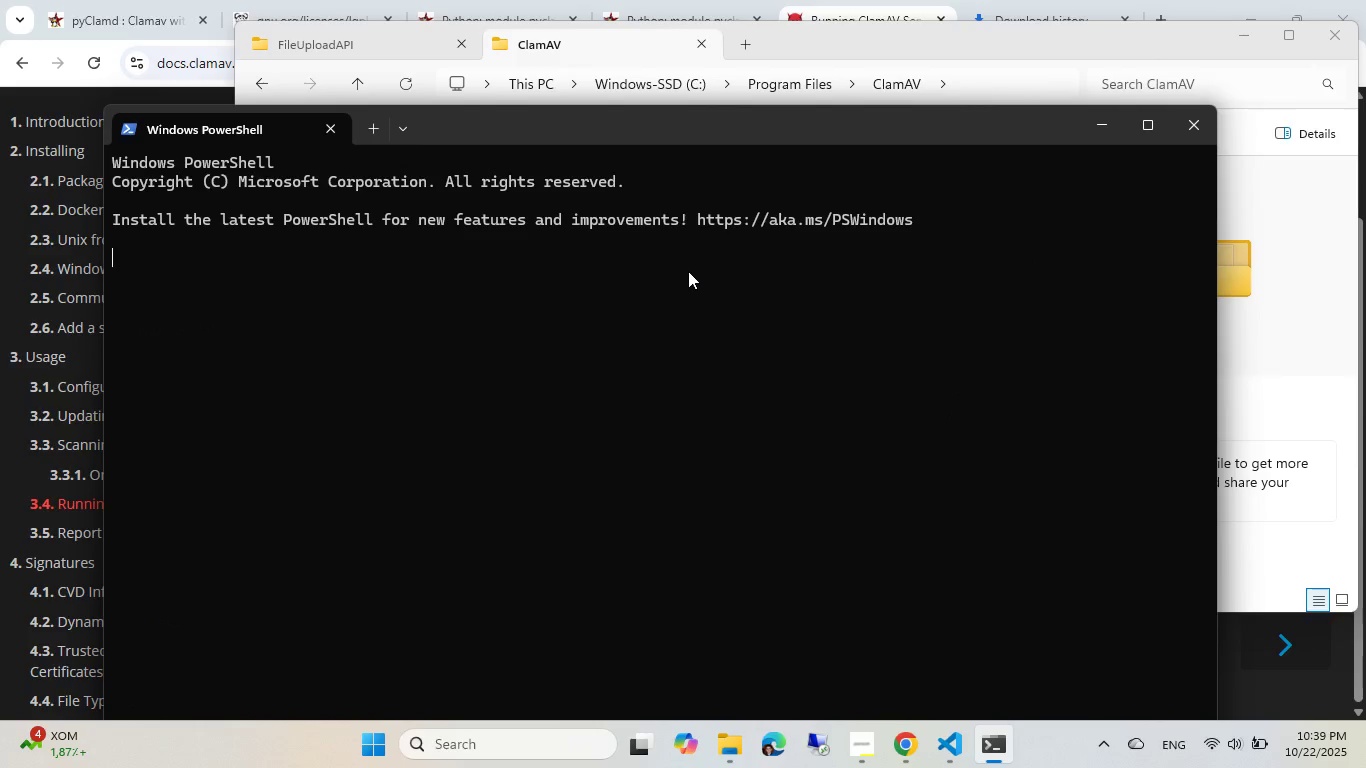 
key(Control+ControlLeft)
 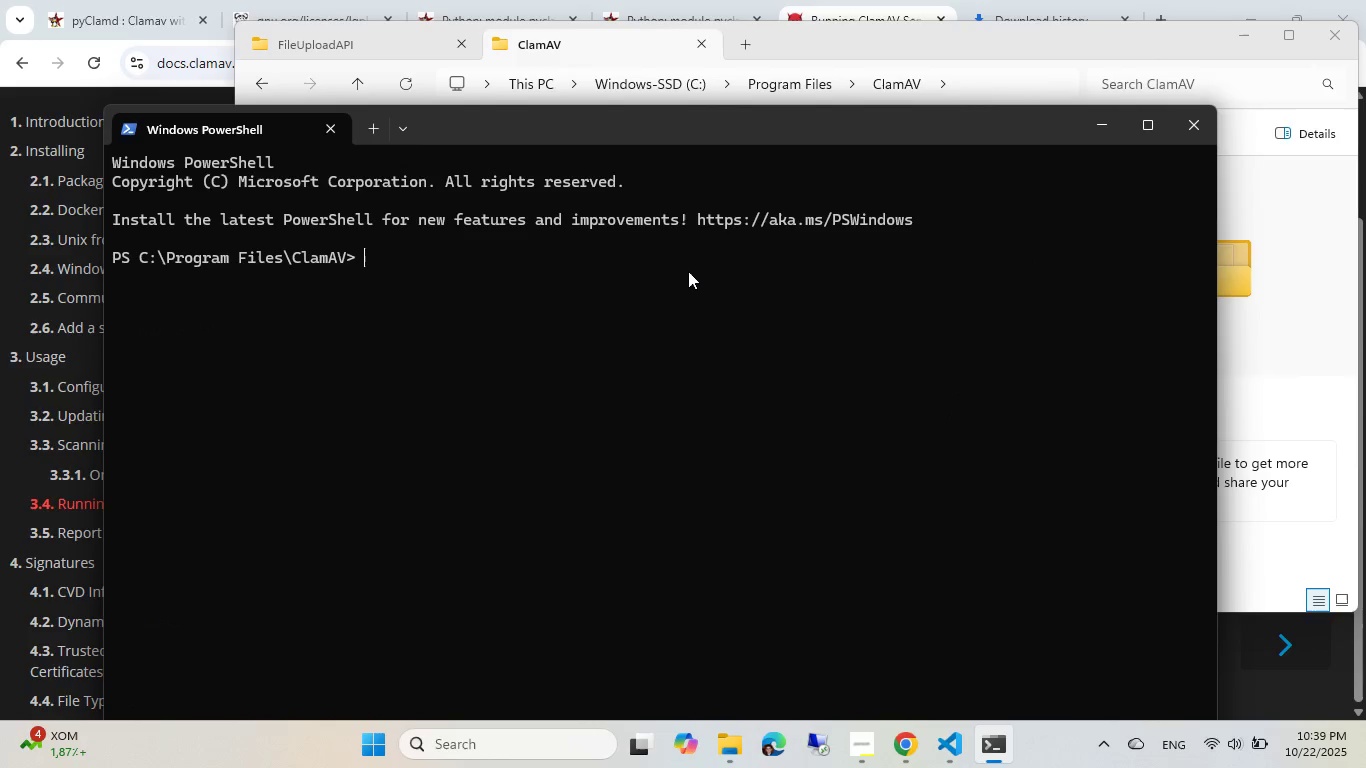 
key(Control+V)
 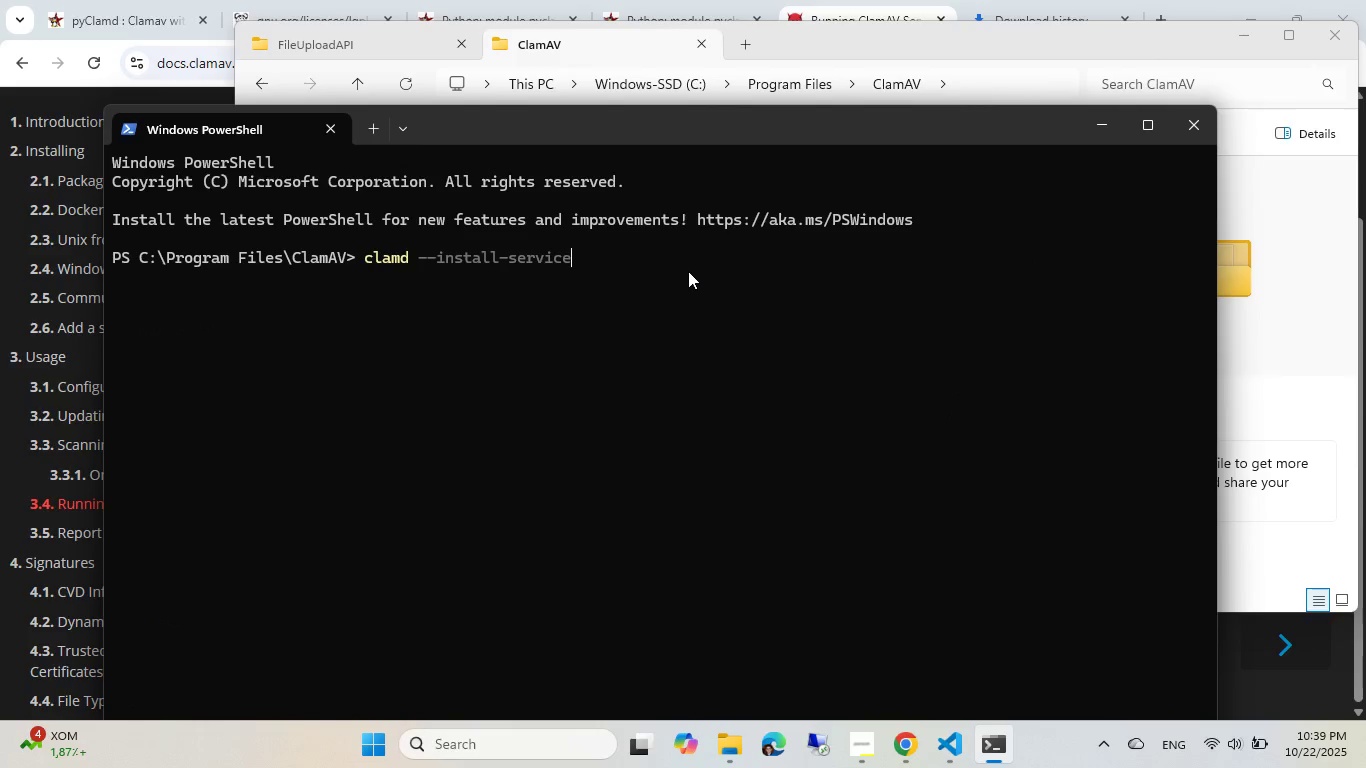 
key(NumpadEnter)
 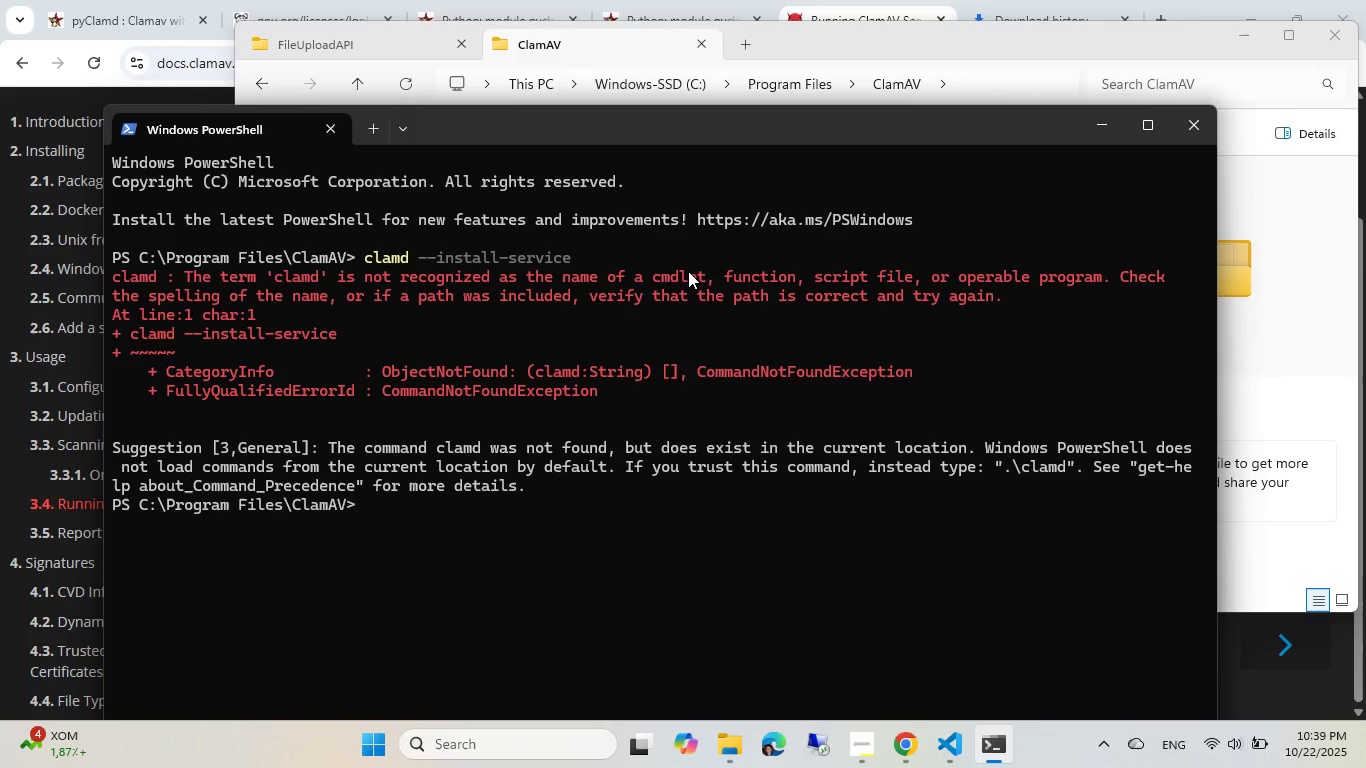 
key(ArrowUp)
 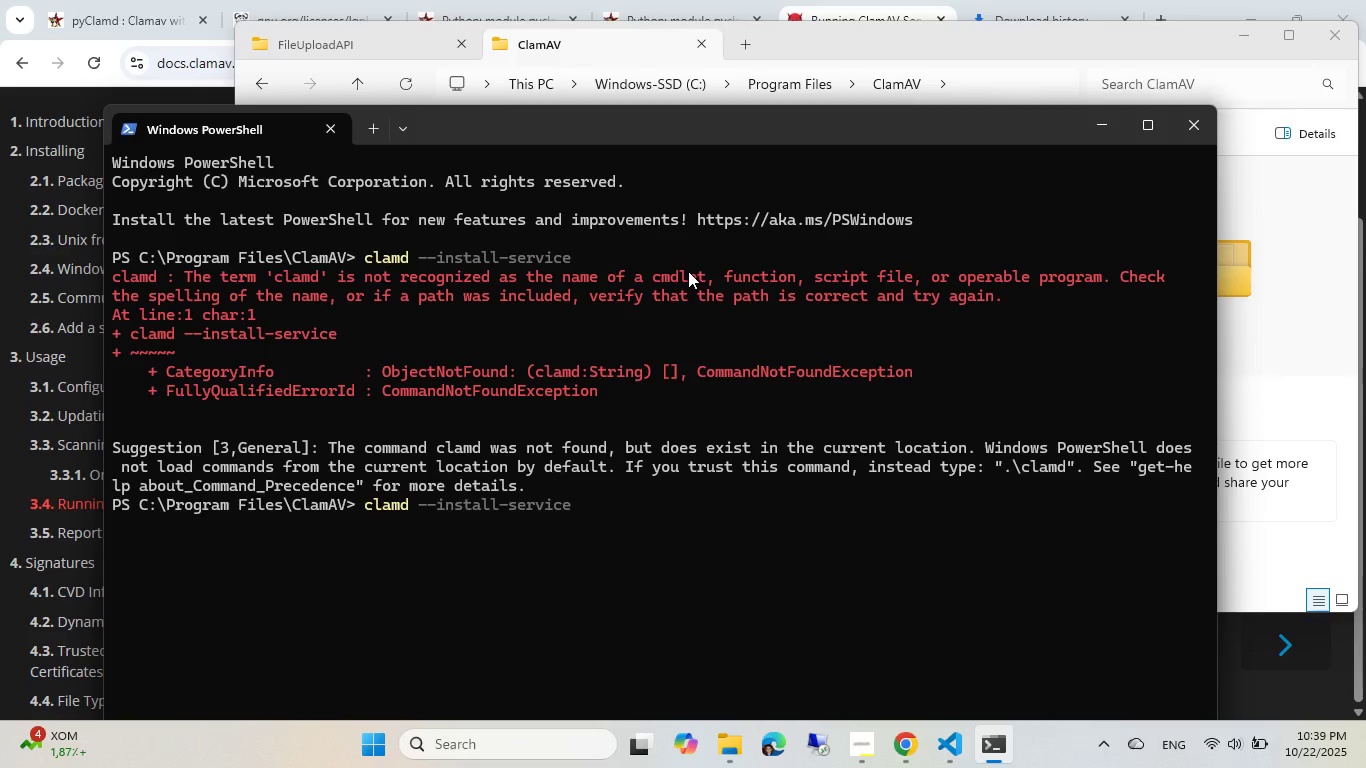 
key(Home)
 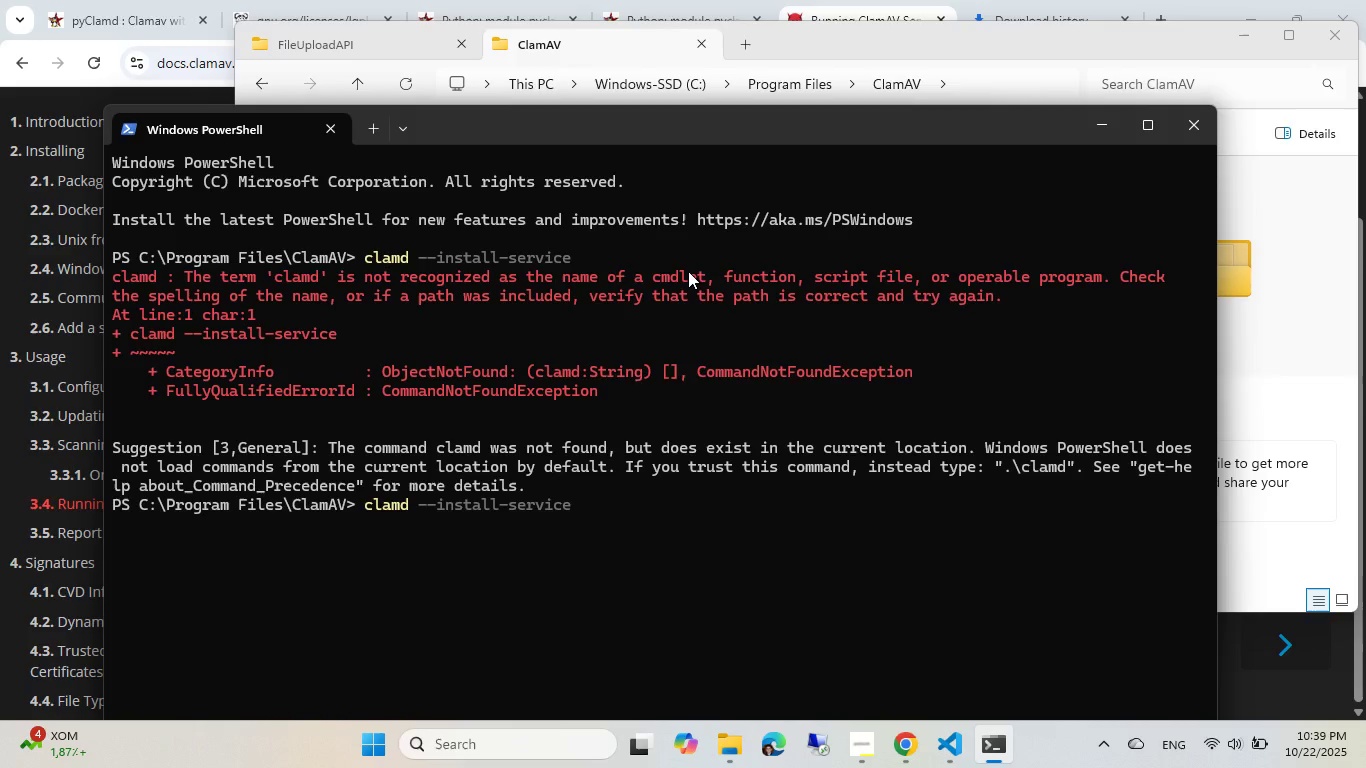 
key(Period)
 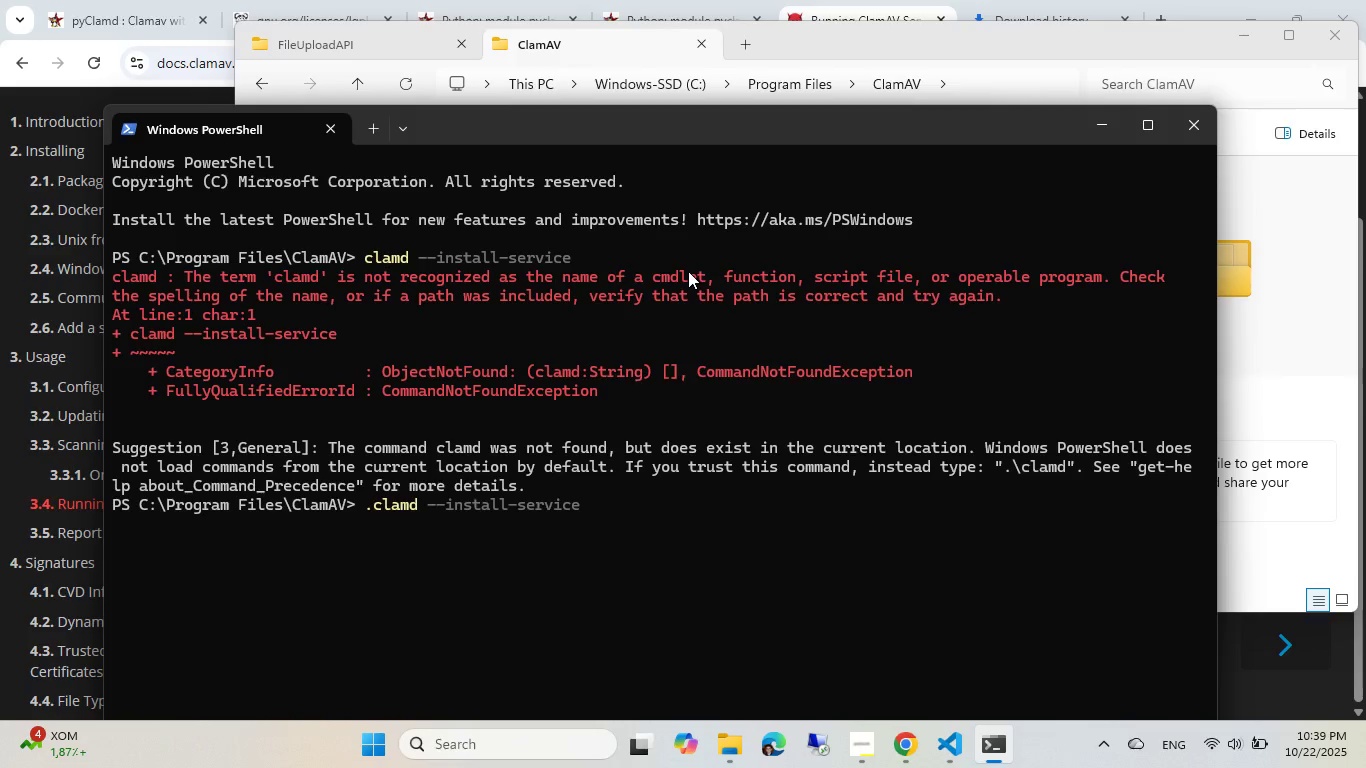 
key(Backslash)
 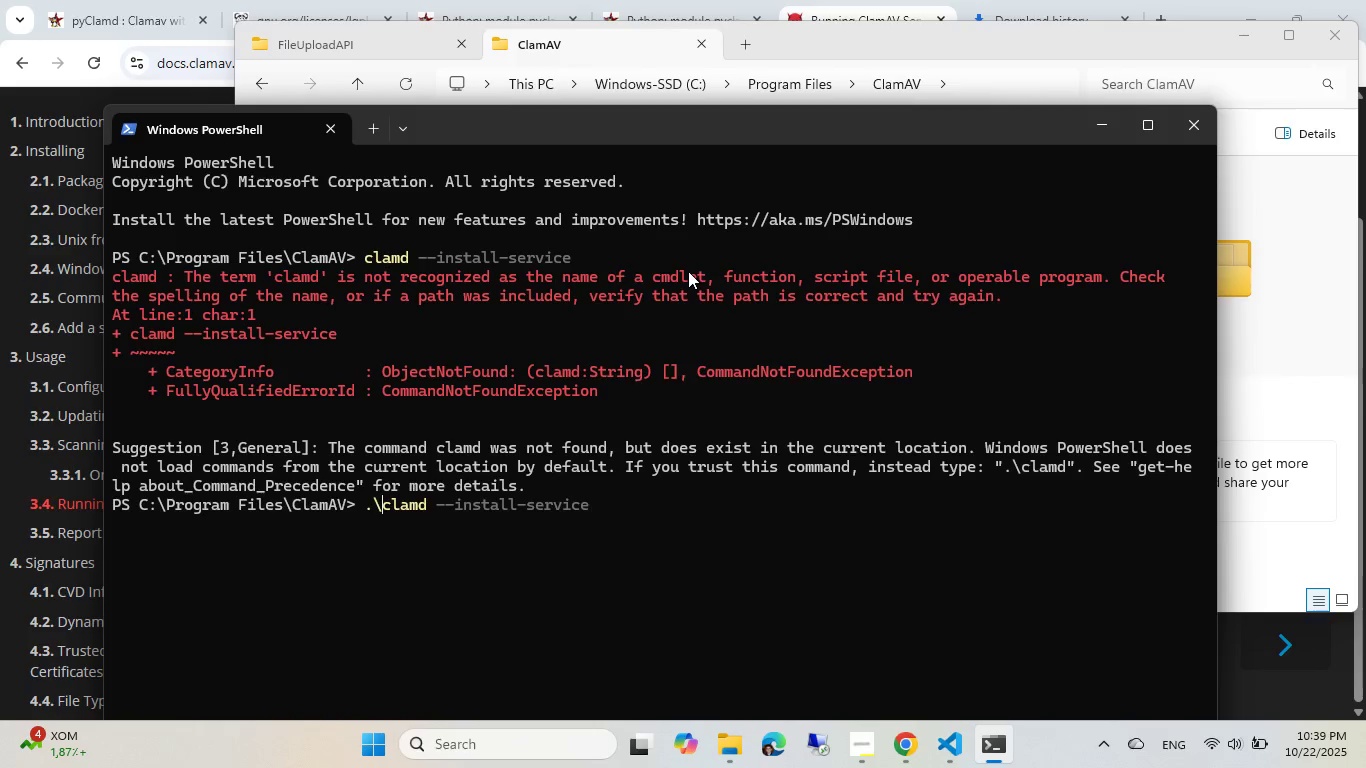 
key(Enter)
 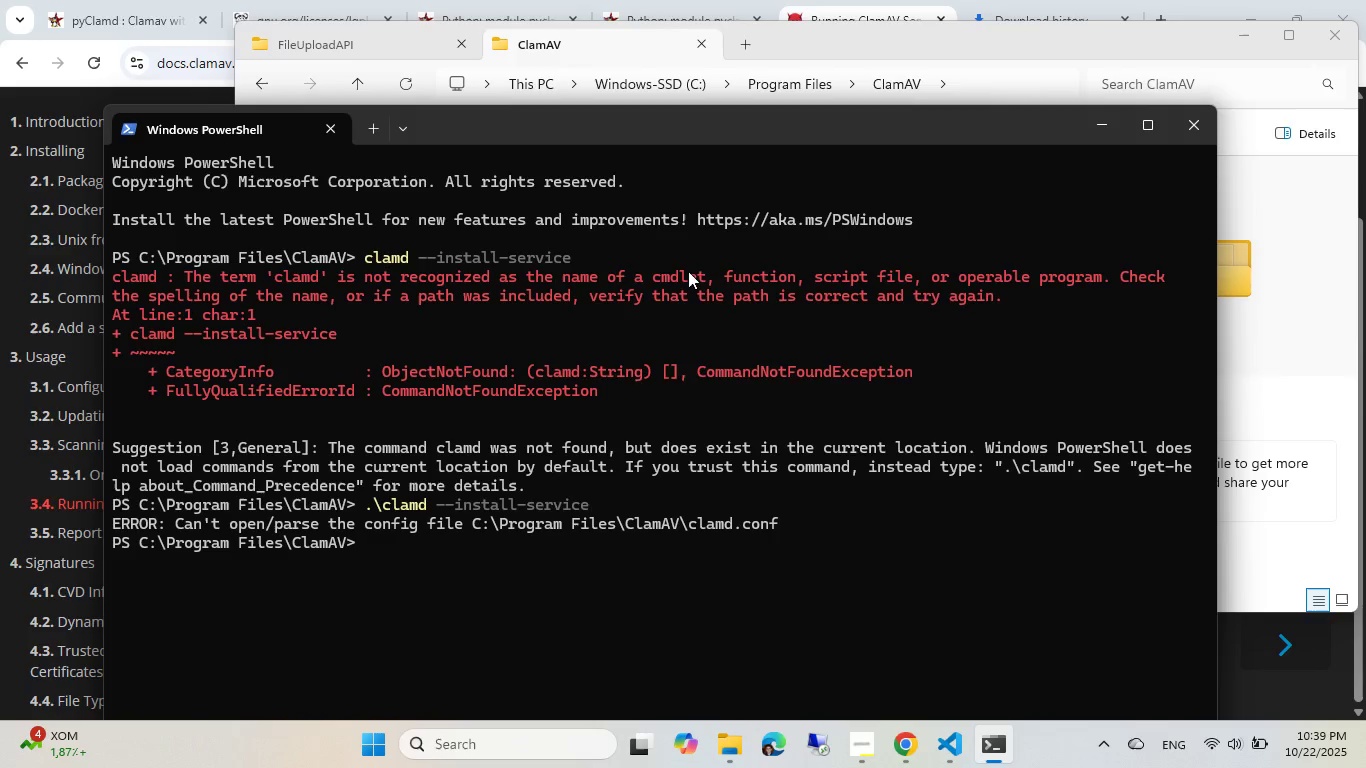 
left_click([844, 0])
 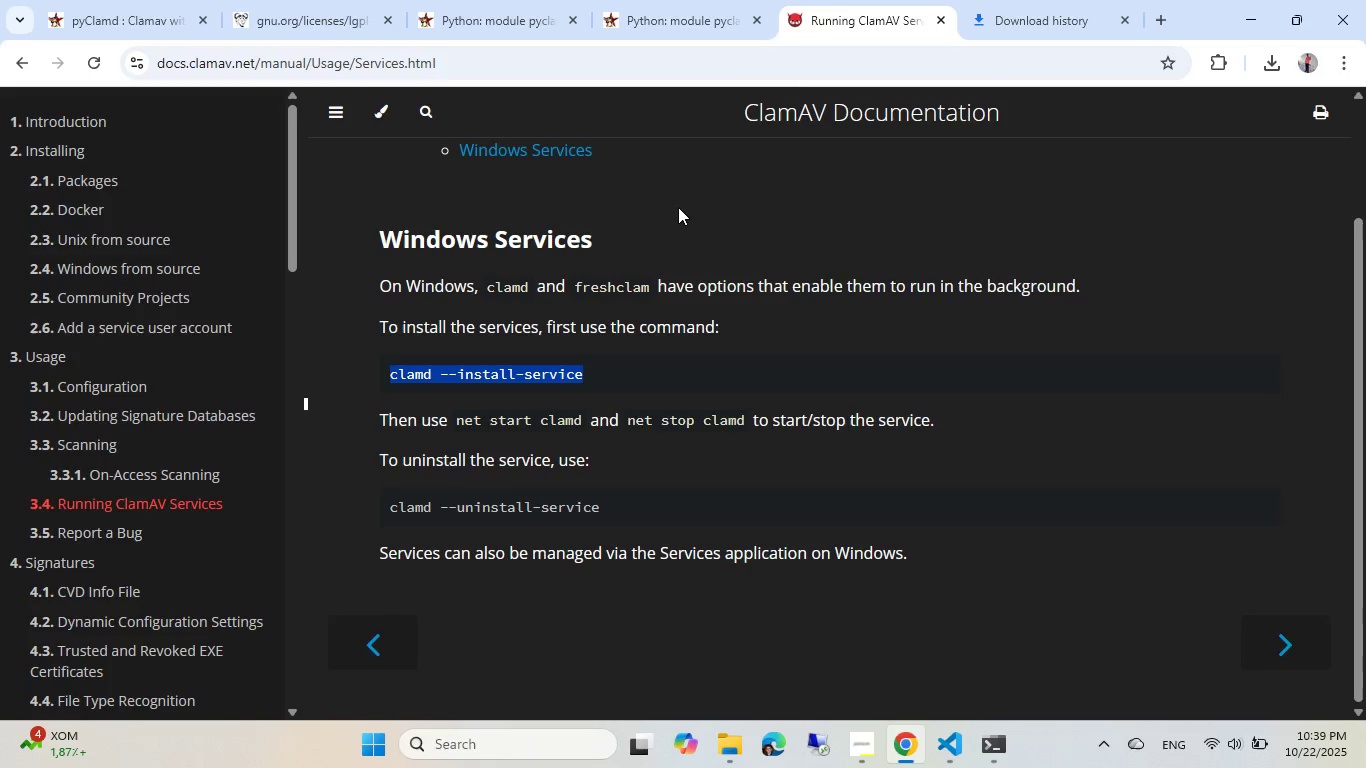 
scroll: coordinate [678, 207], scroll_direction: none, amount: 0.0
 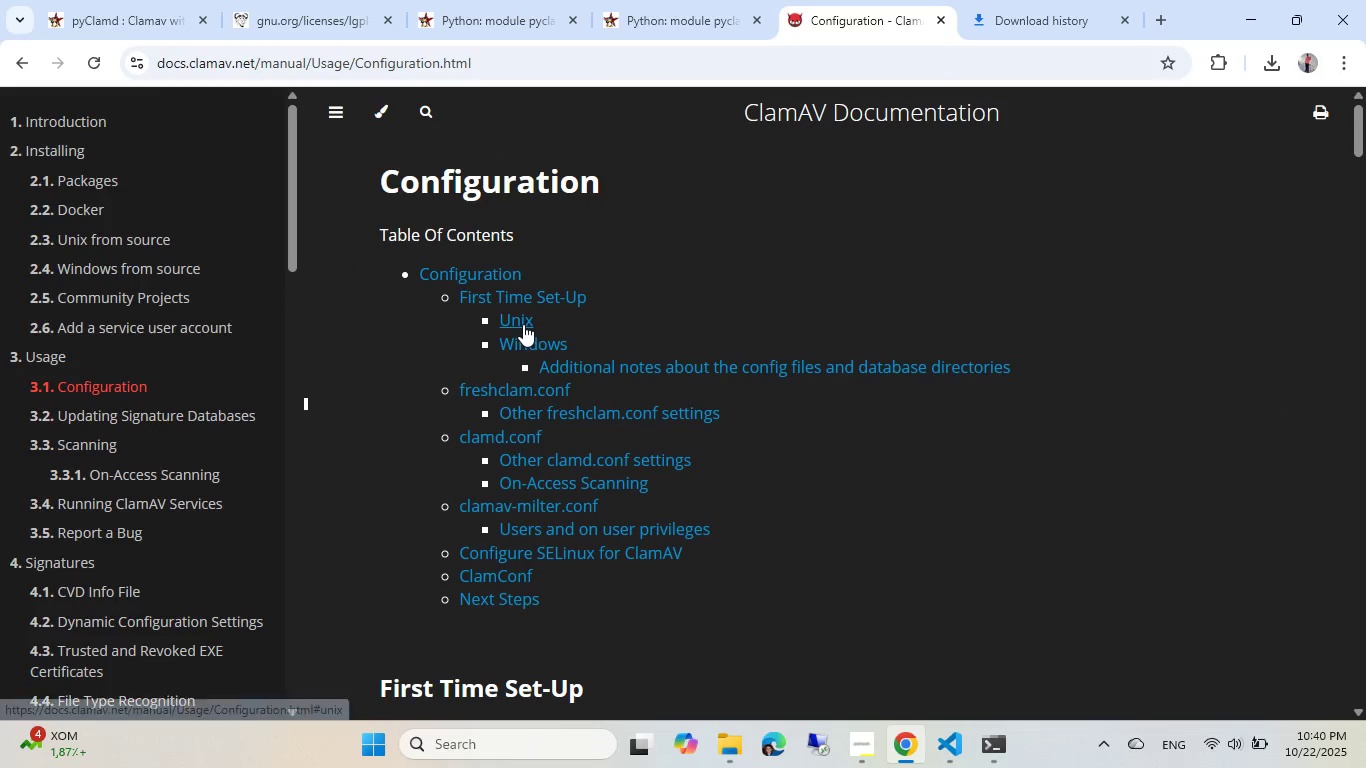 
wait(7.06)
 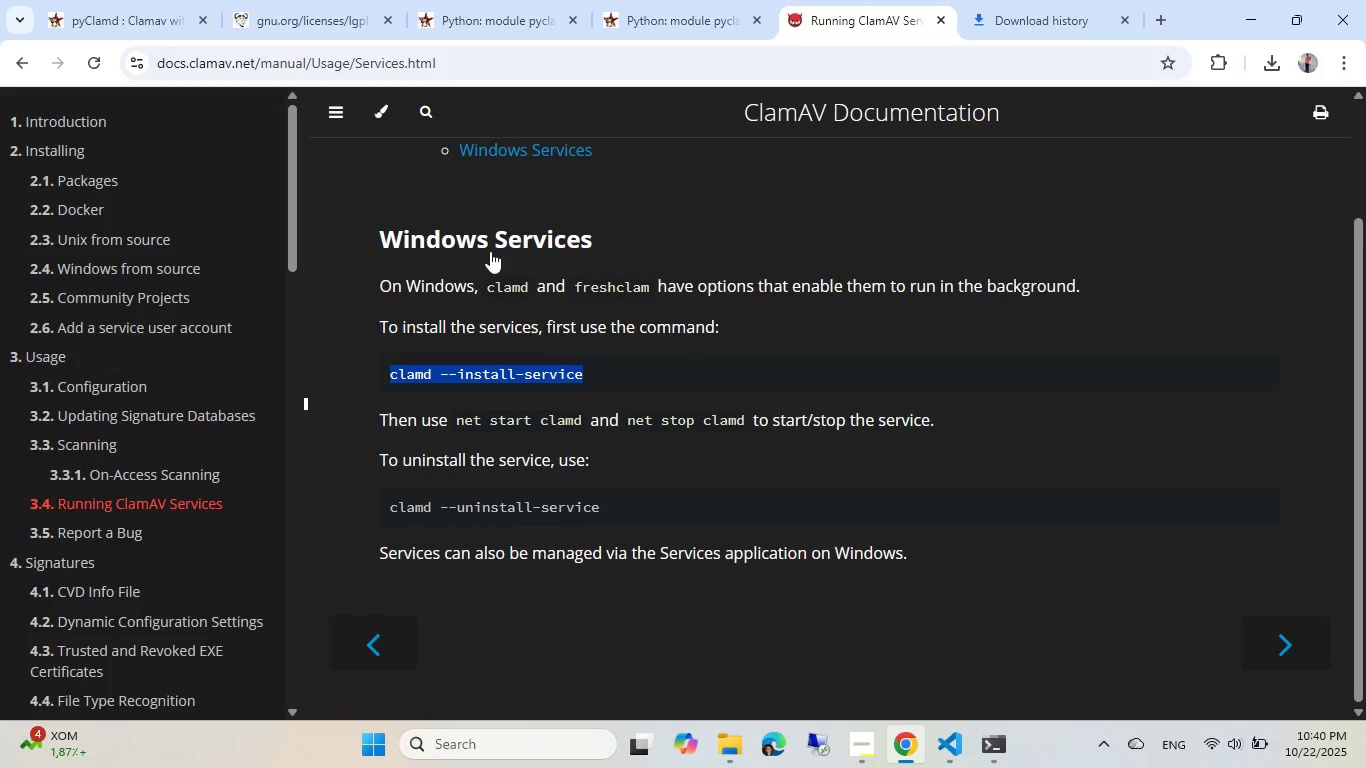 
left_click([523, 300])
 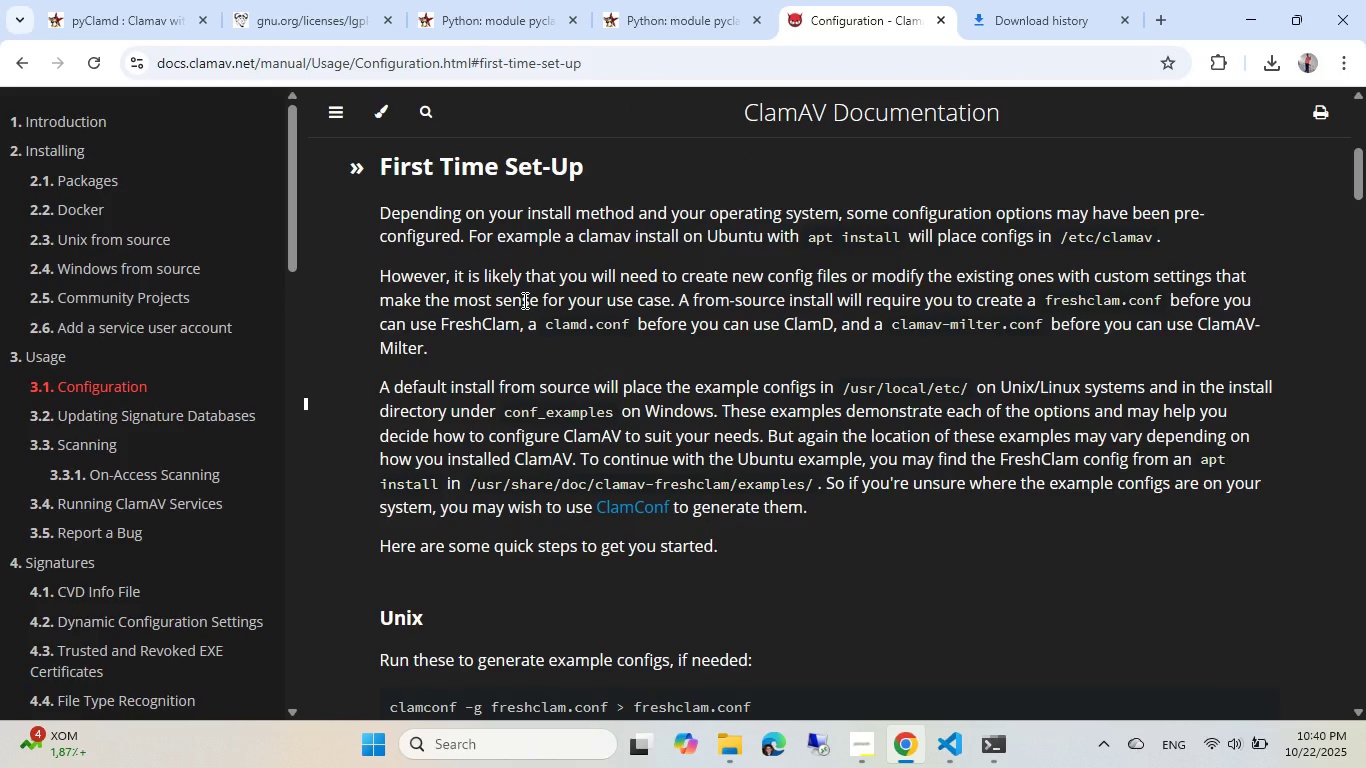 
scroll: coordinate [523, 300], scroll_direction: down, amount: 8.0
 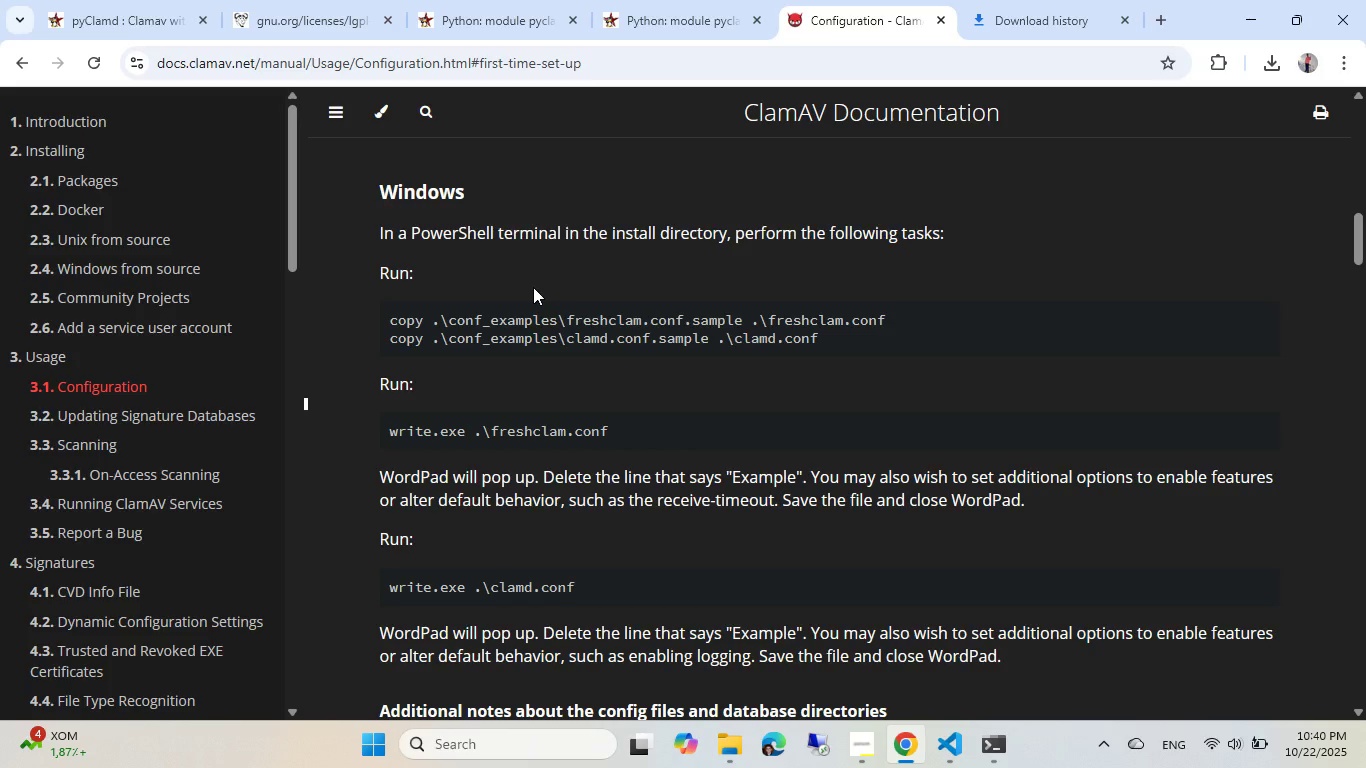 
wait(12.4)
 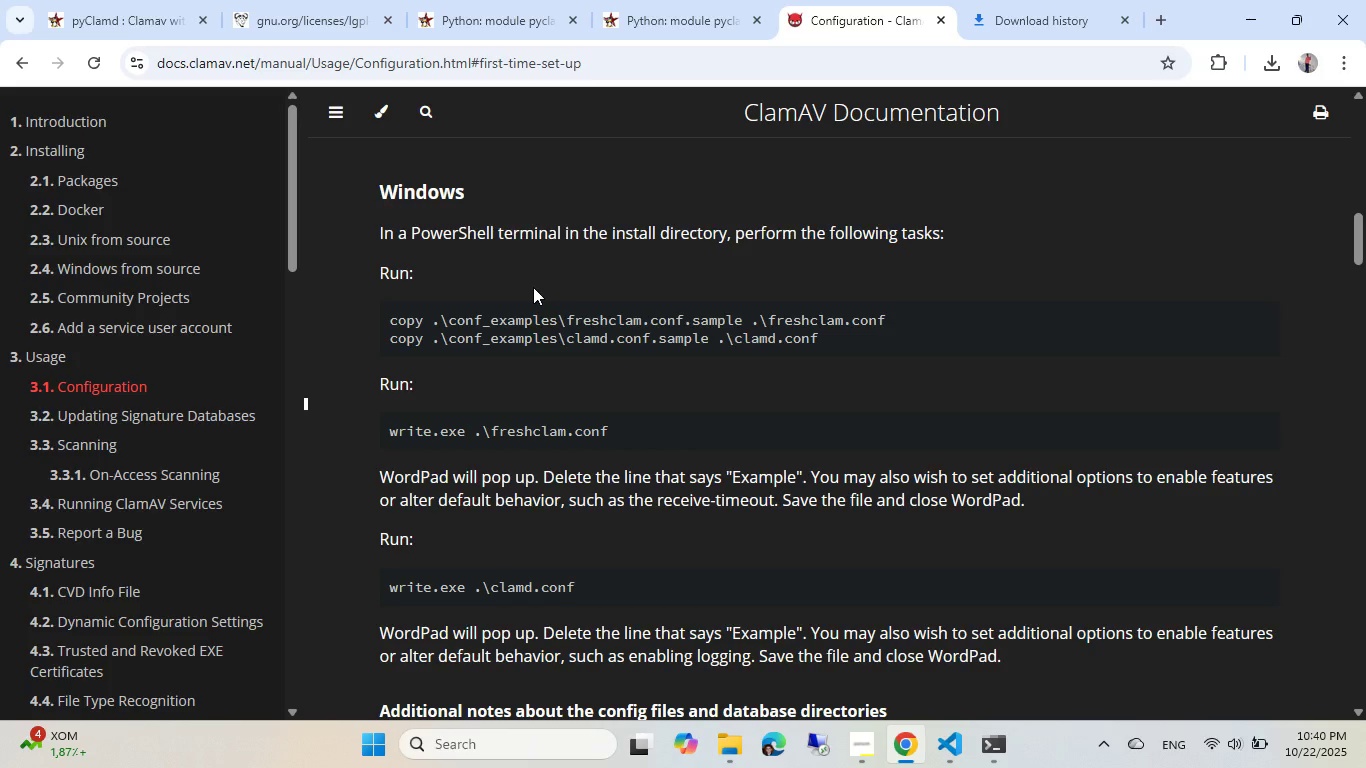 
key(Alt+AltLeft)
 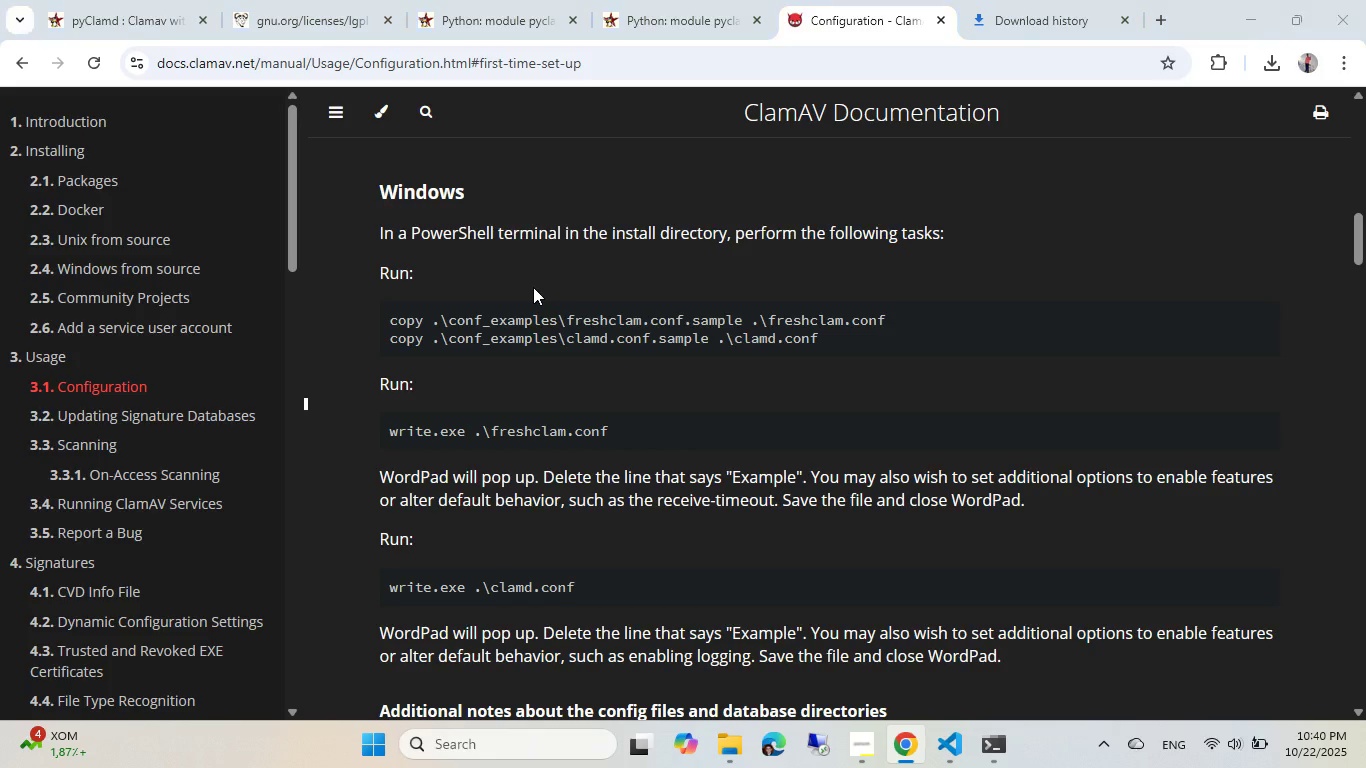 
key(Alt+Tab)
 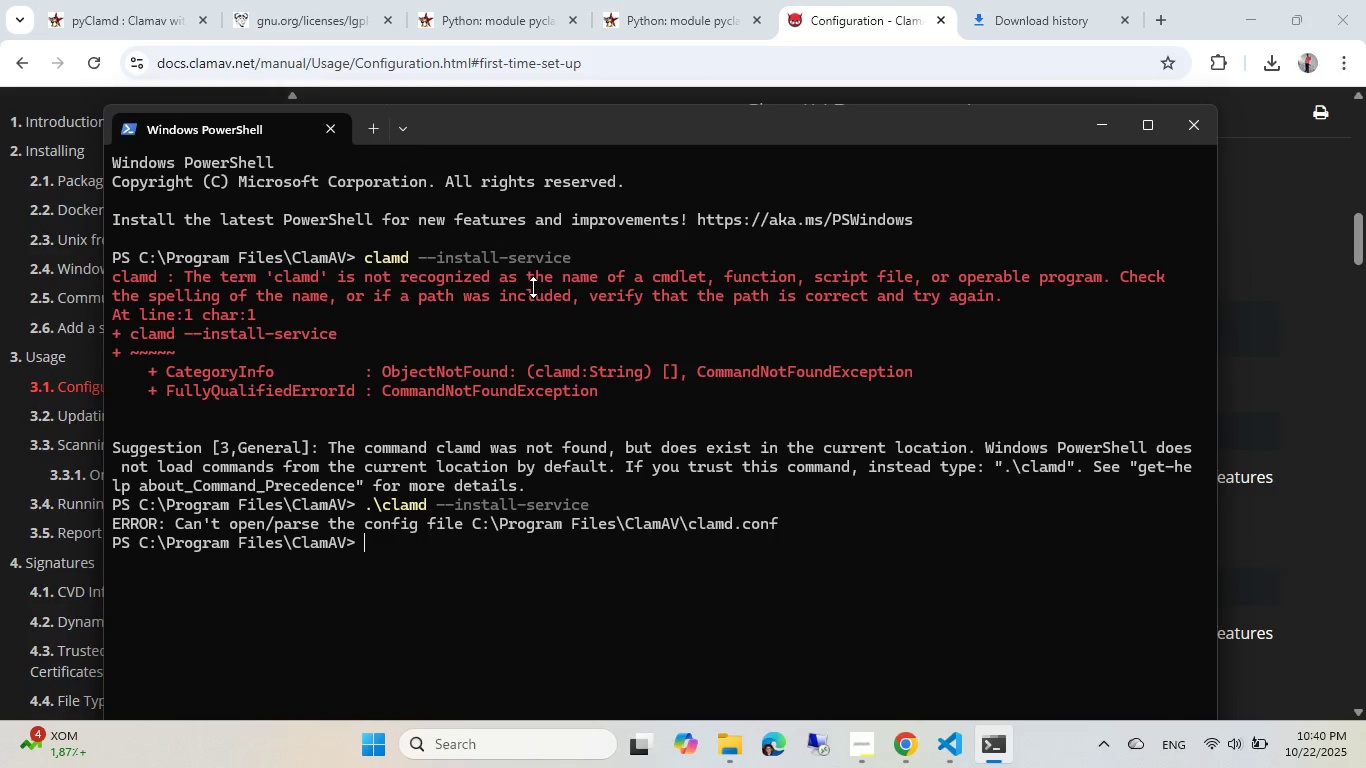 
key(Alt+Tab)
 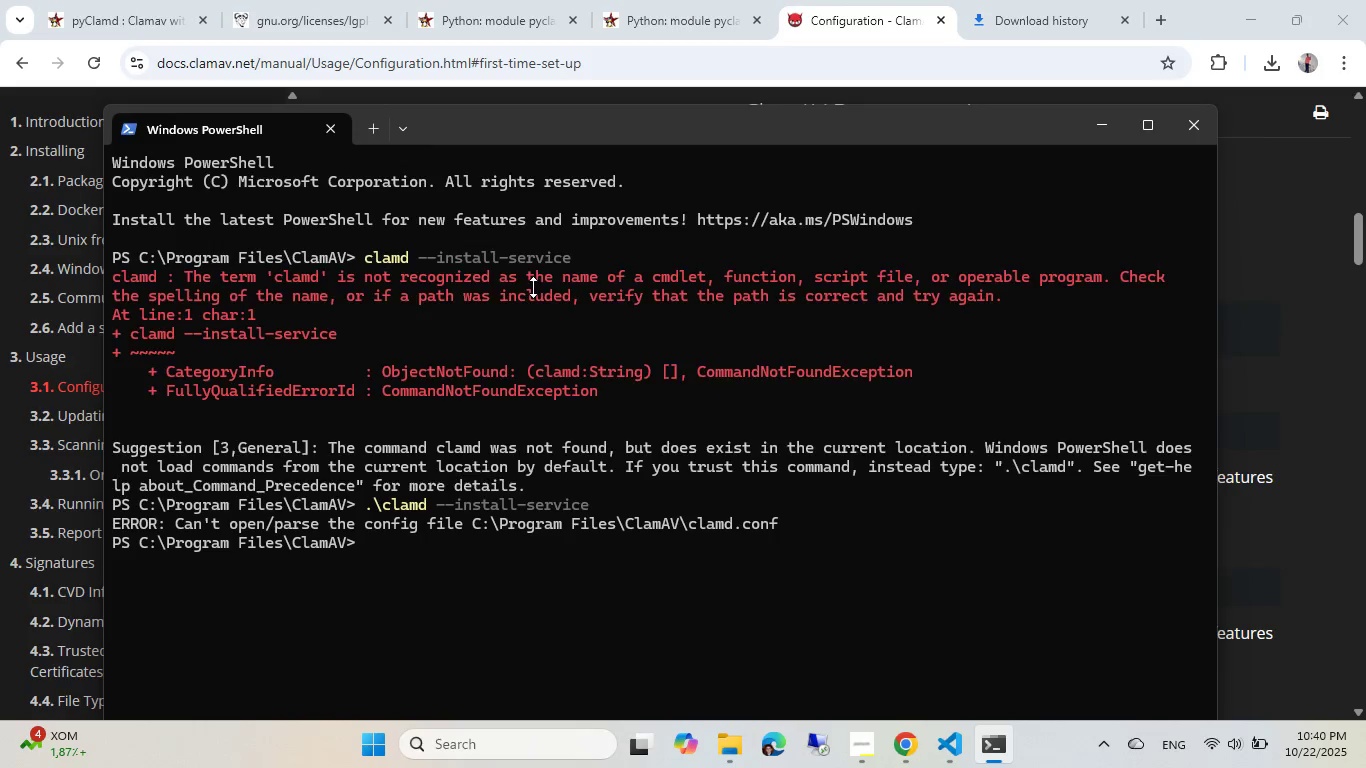 
key(Alt+Tab)
 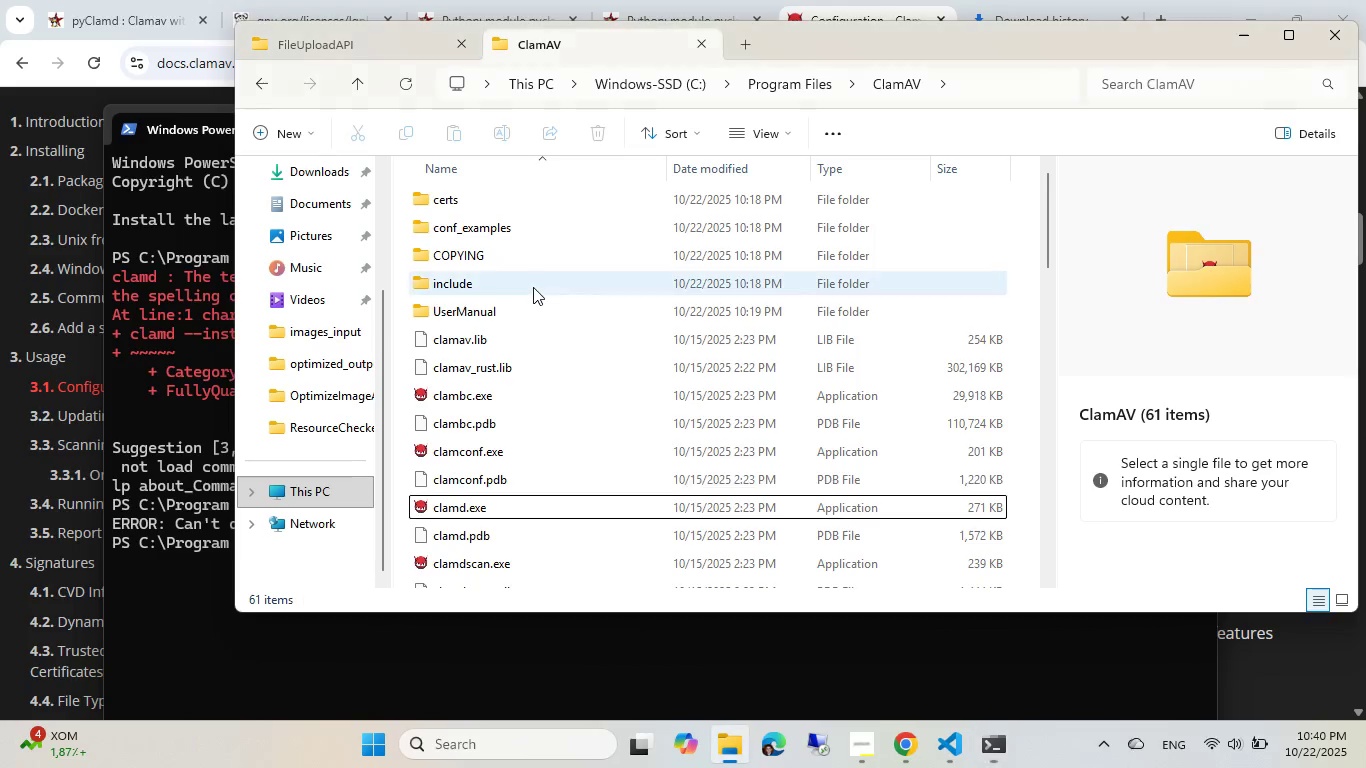 
scroll: coordinate [533, 287], scroll_direction: up, amount: 3.0
 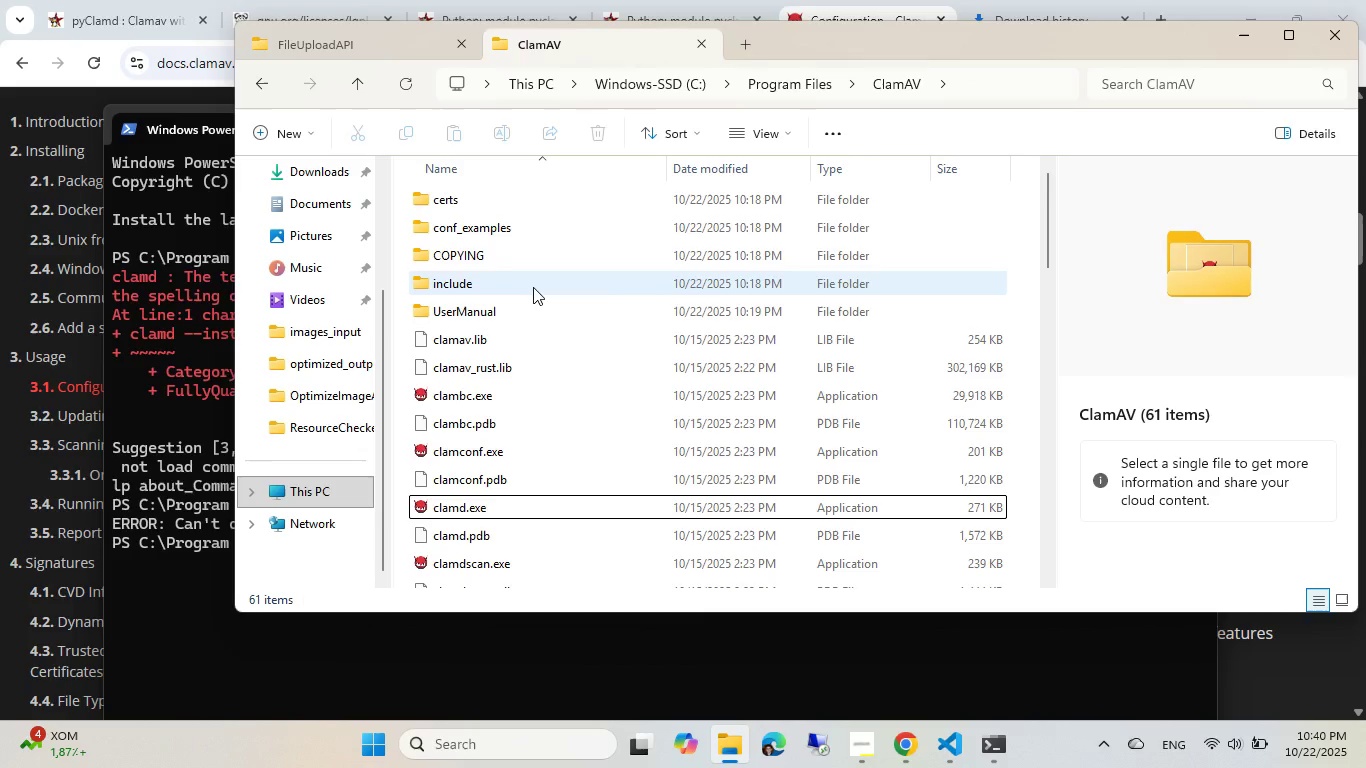 
key(Alt+AltLeft)
 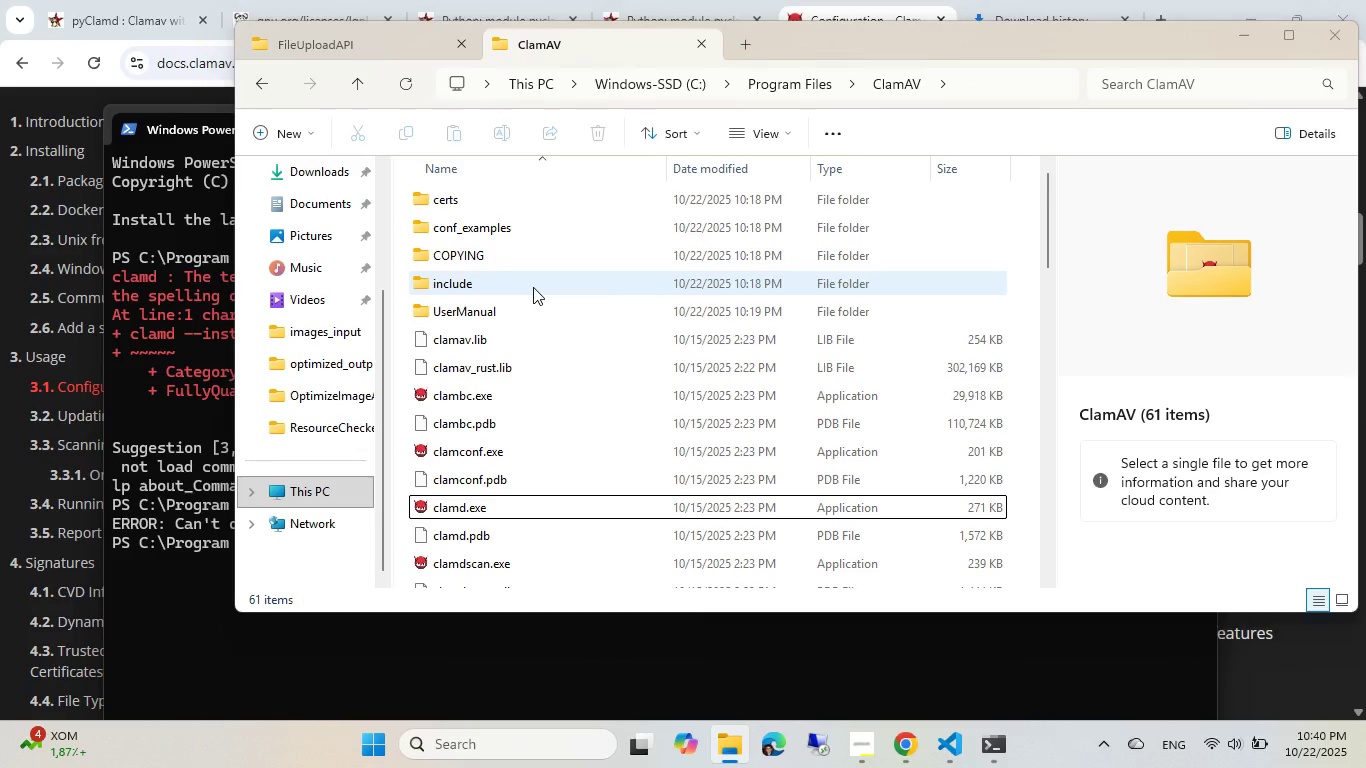 
key(Alt+Tab)
 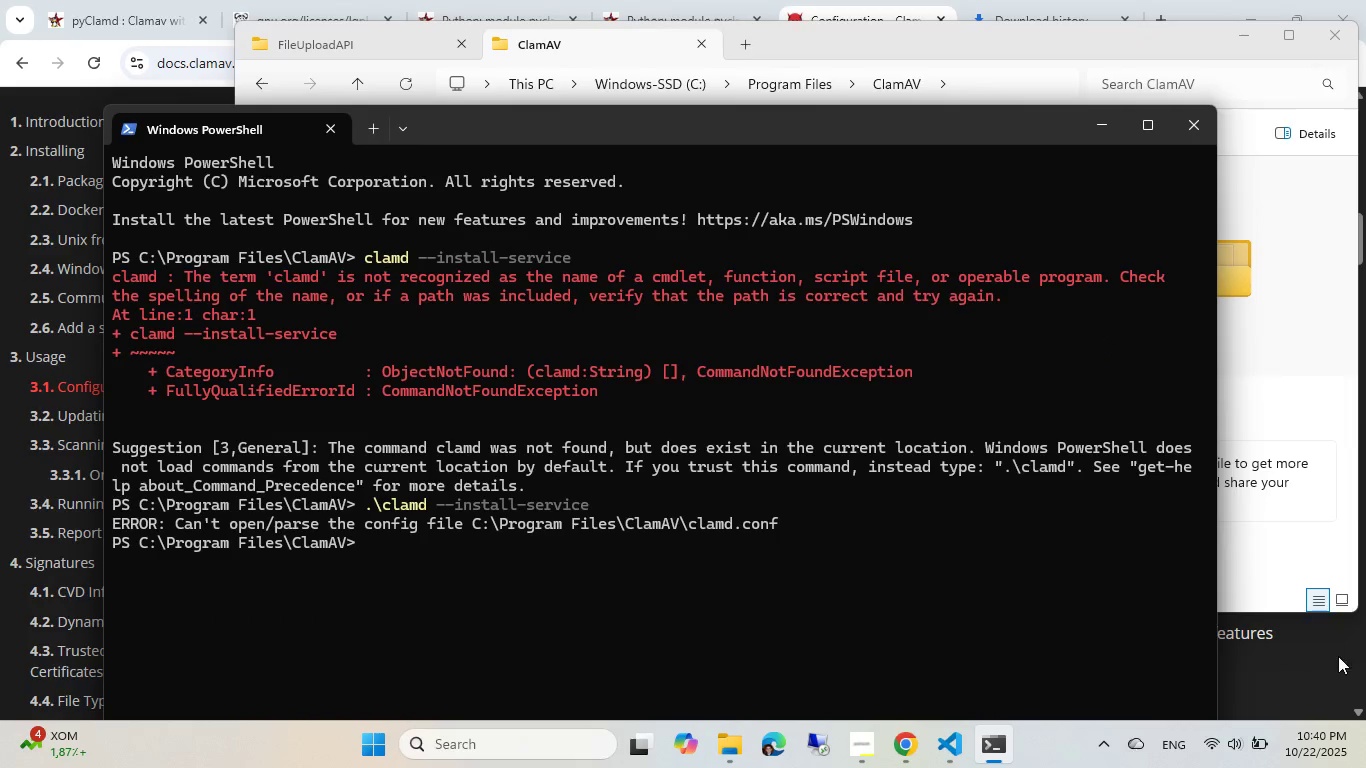 
left_click([1316, 641])
 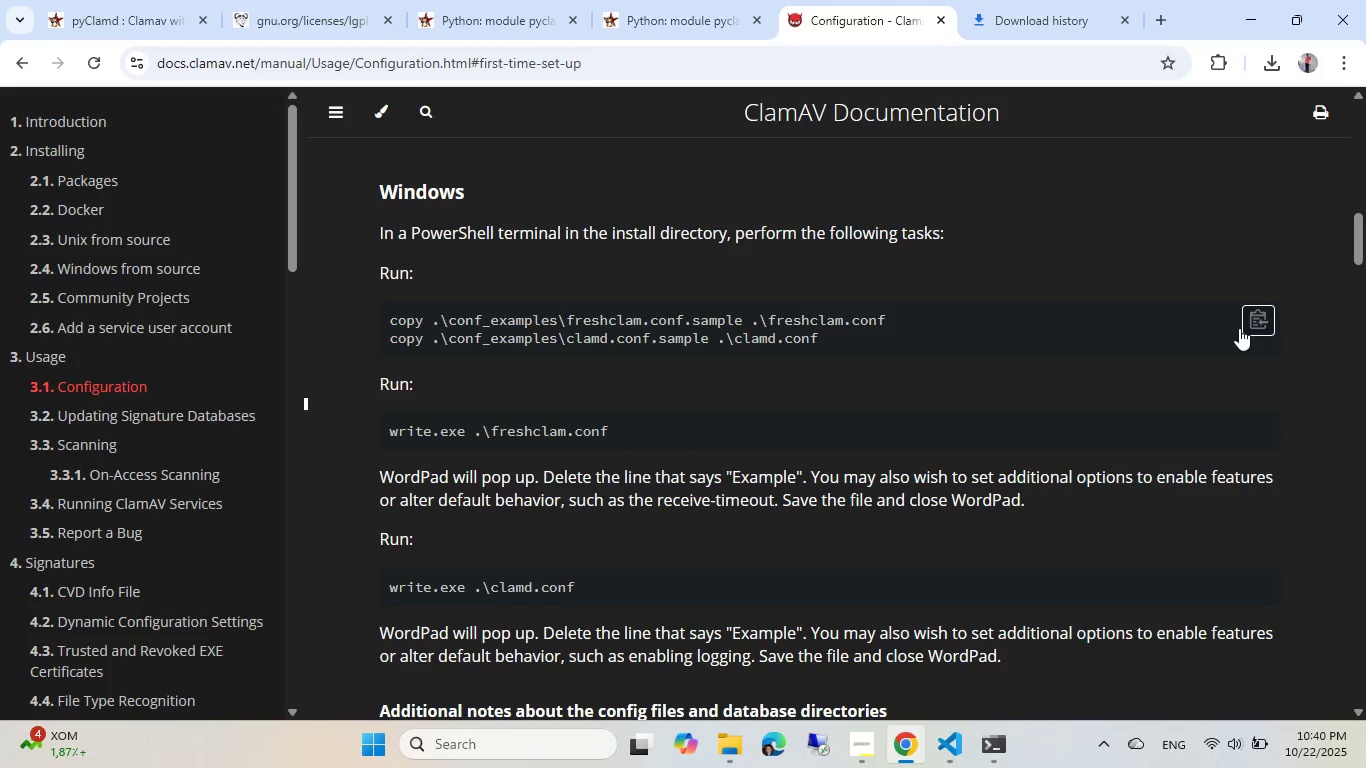 
left_click([1248, 327])
 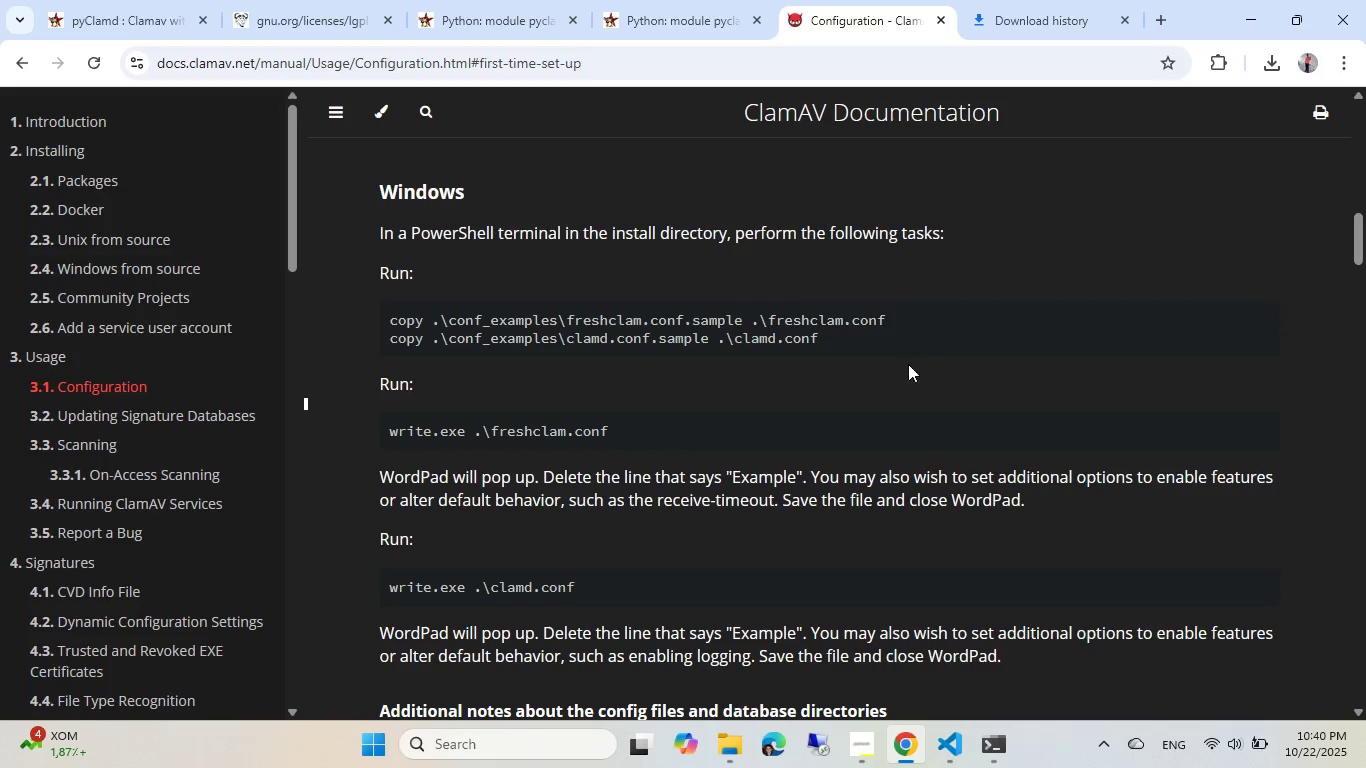 
key(Alt+AltLeft)
 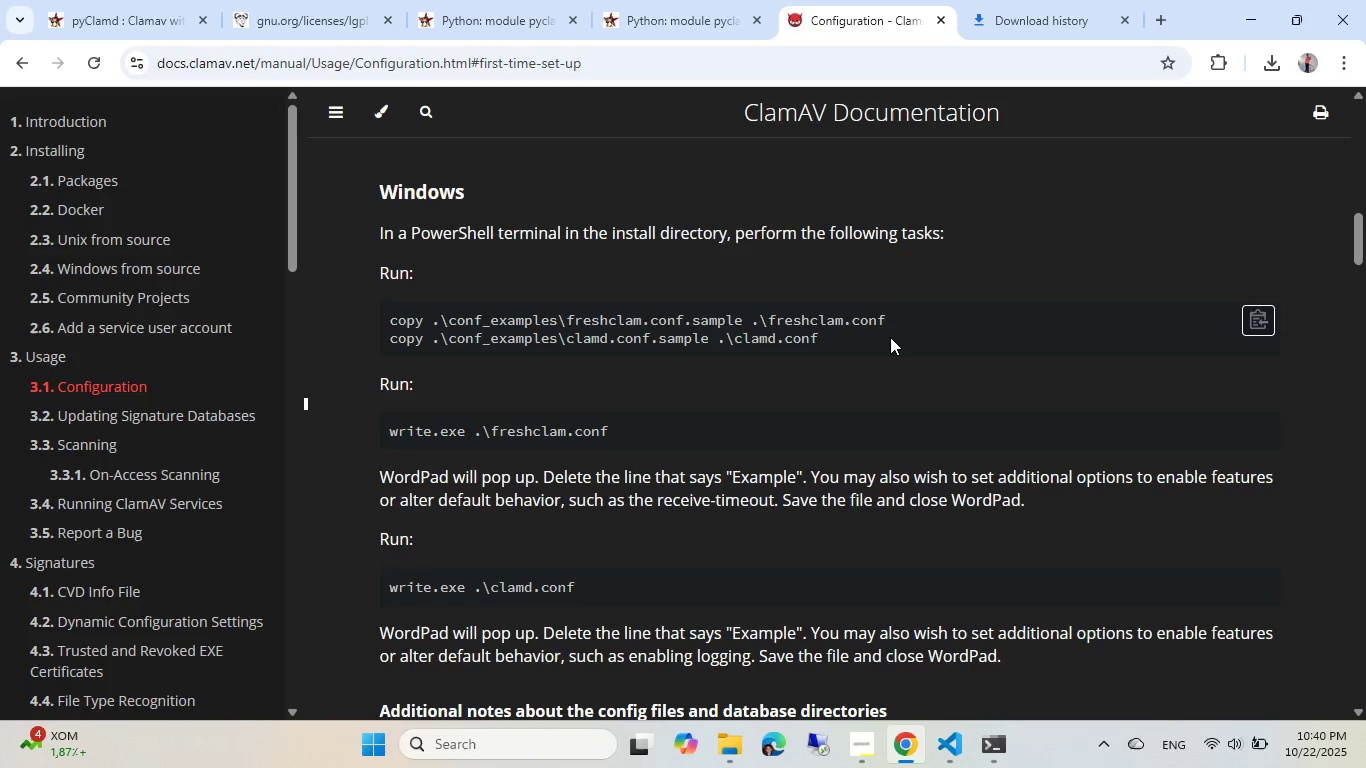 
key(Alt+Tab)
 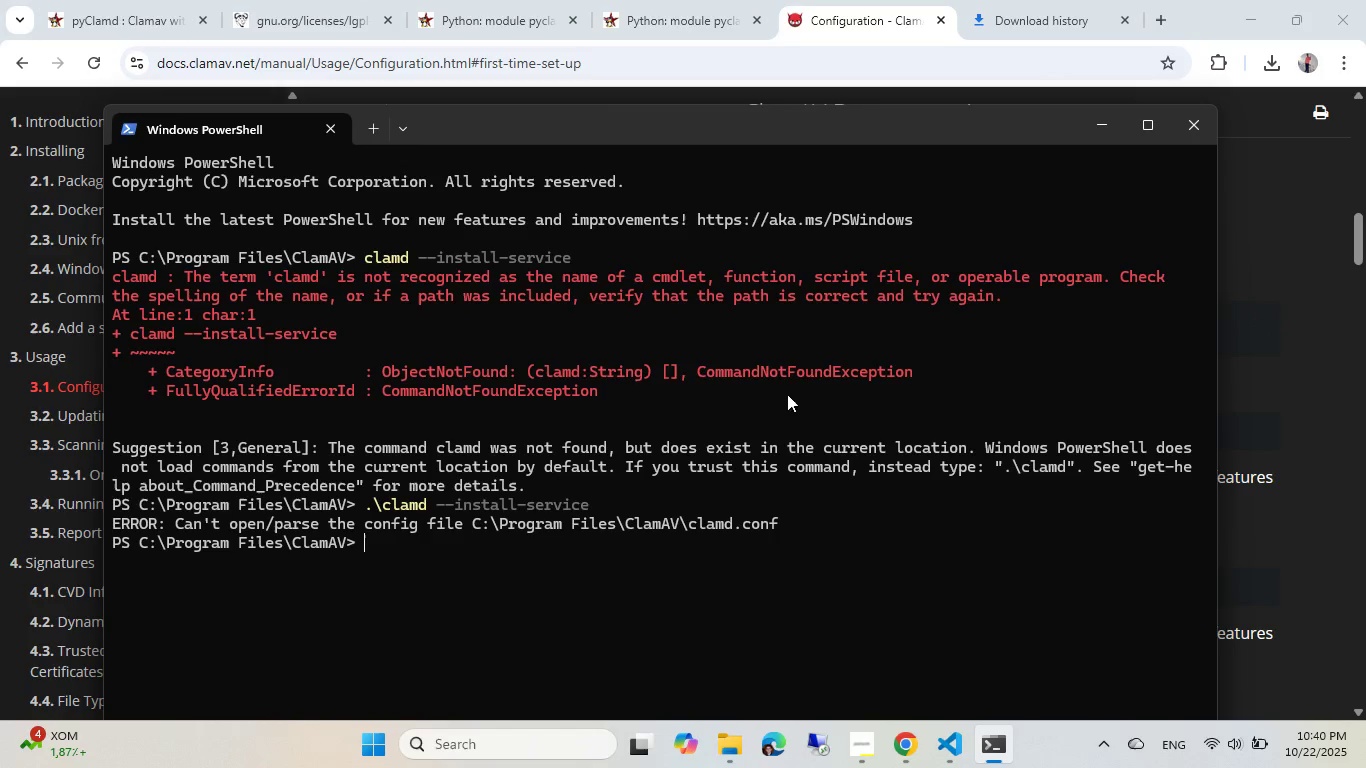 
right_click([748, 418])
 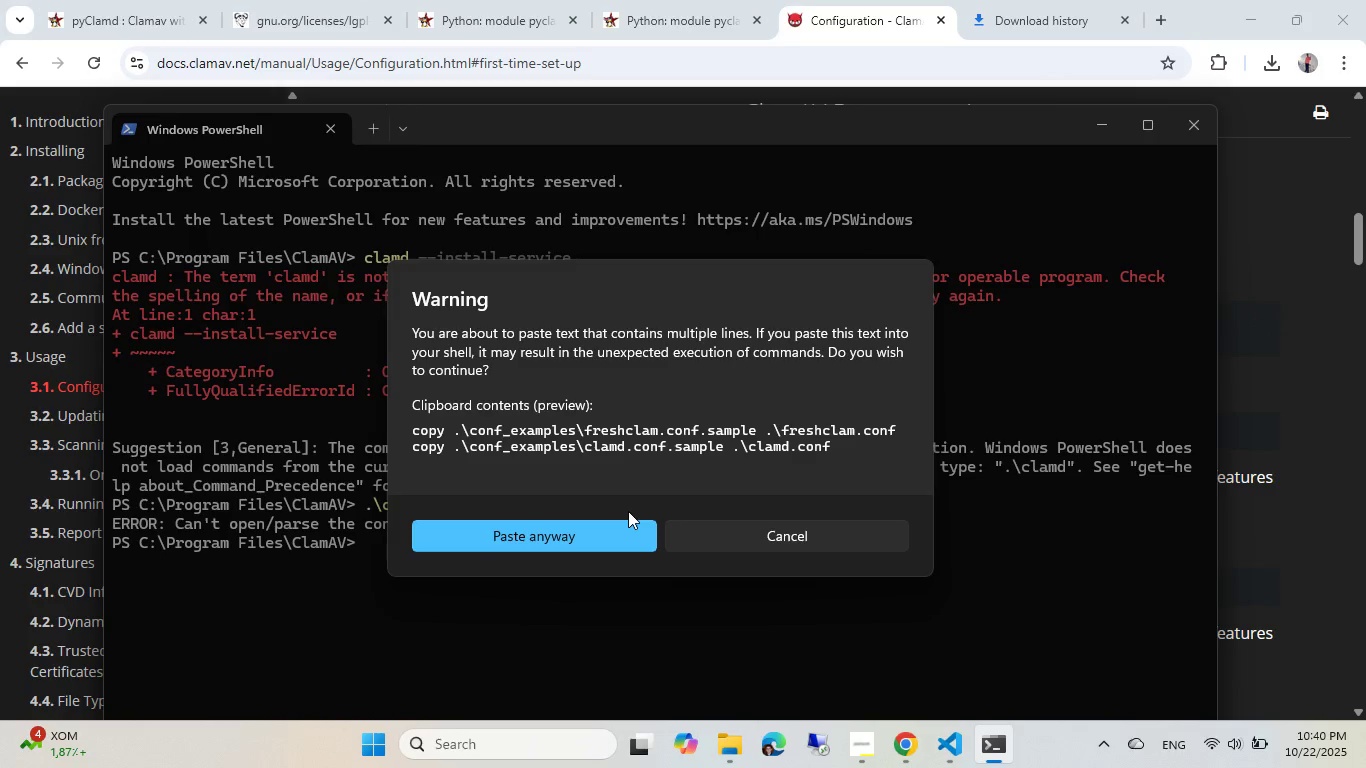 
left_click([606, 528])
 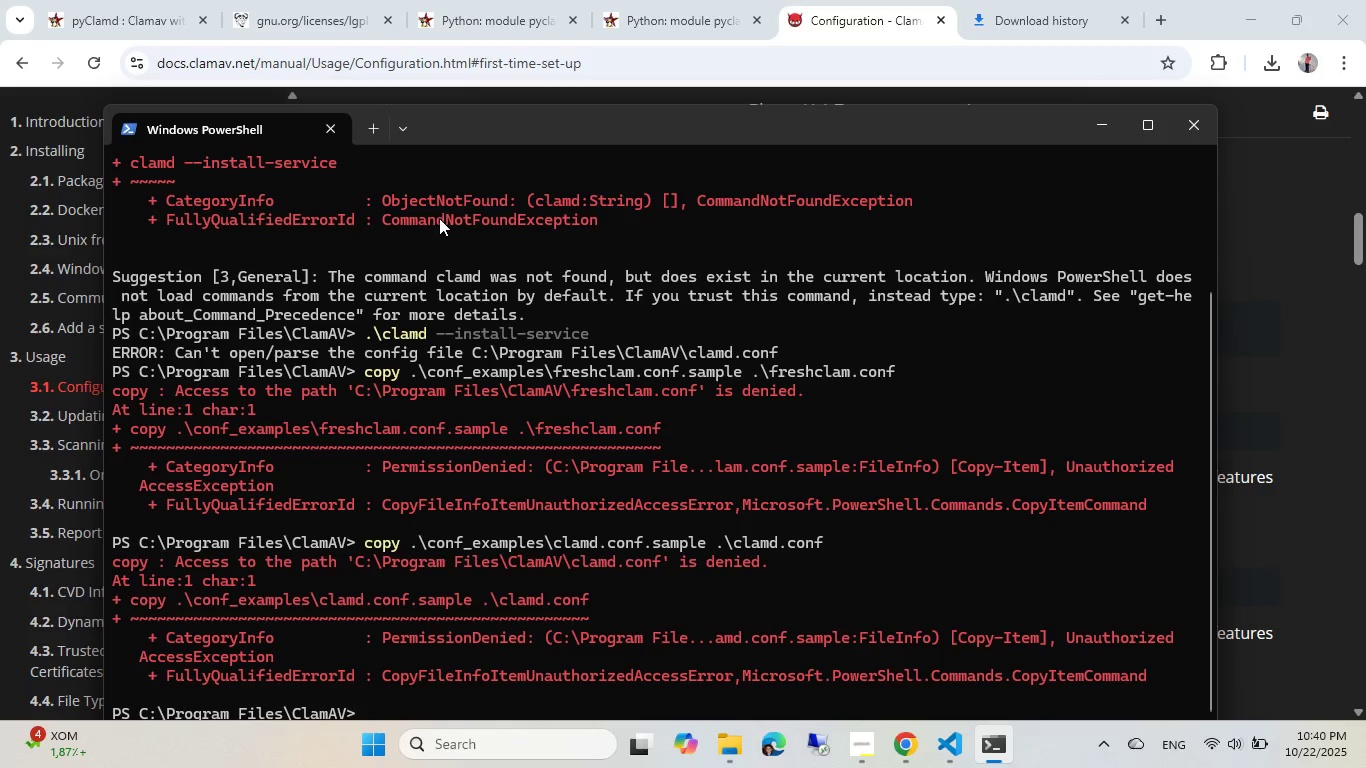 
left_click_drag(start_coordinate=[587, 128], to_coordinate=[593, 57])
 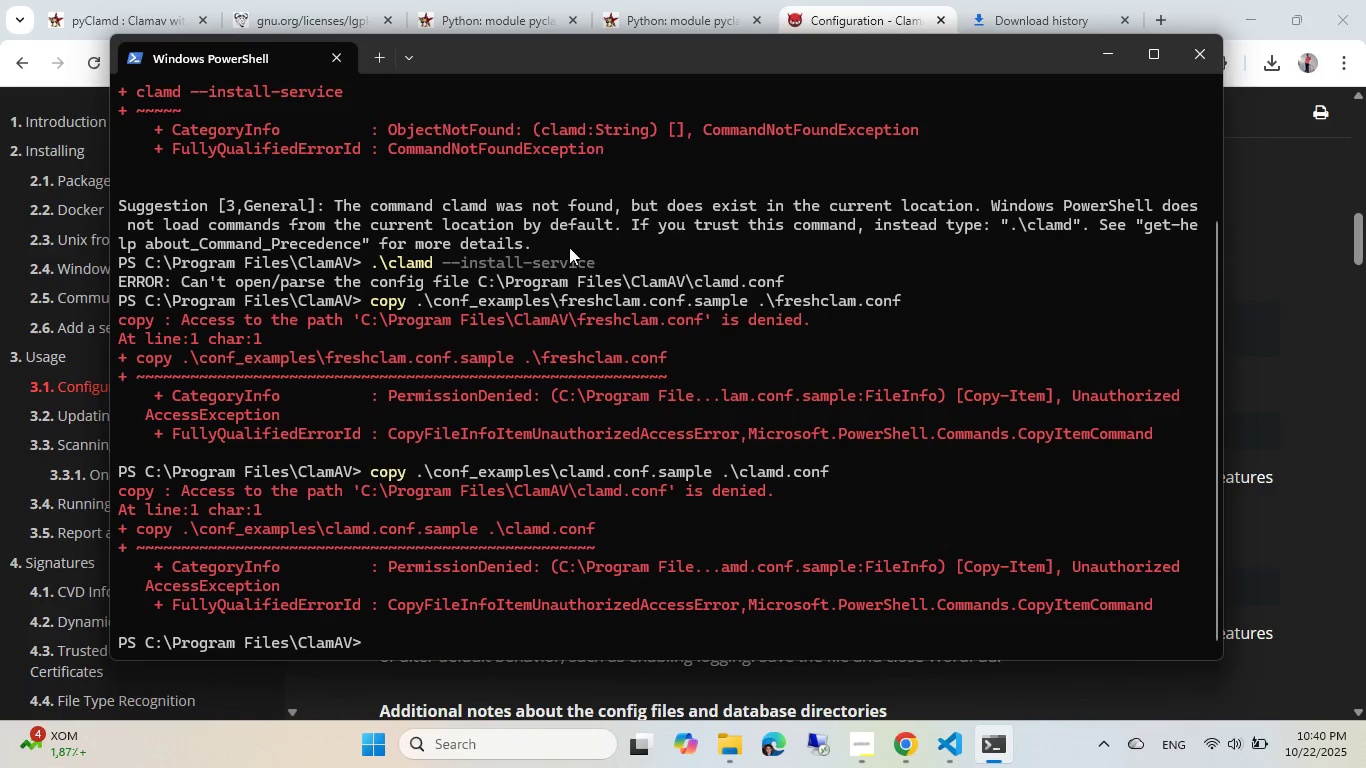 
key(Alt+AltLeft)
 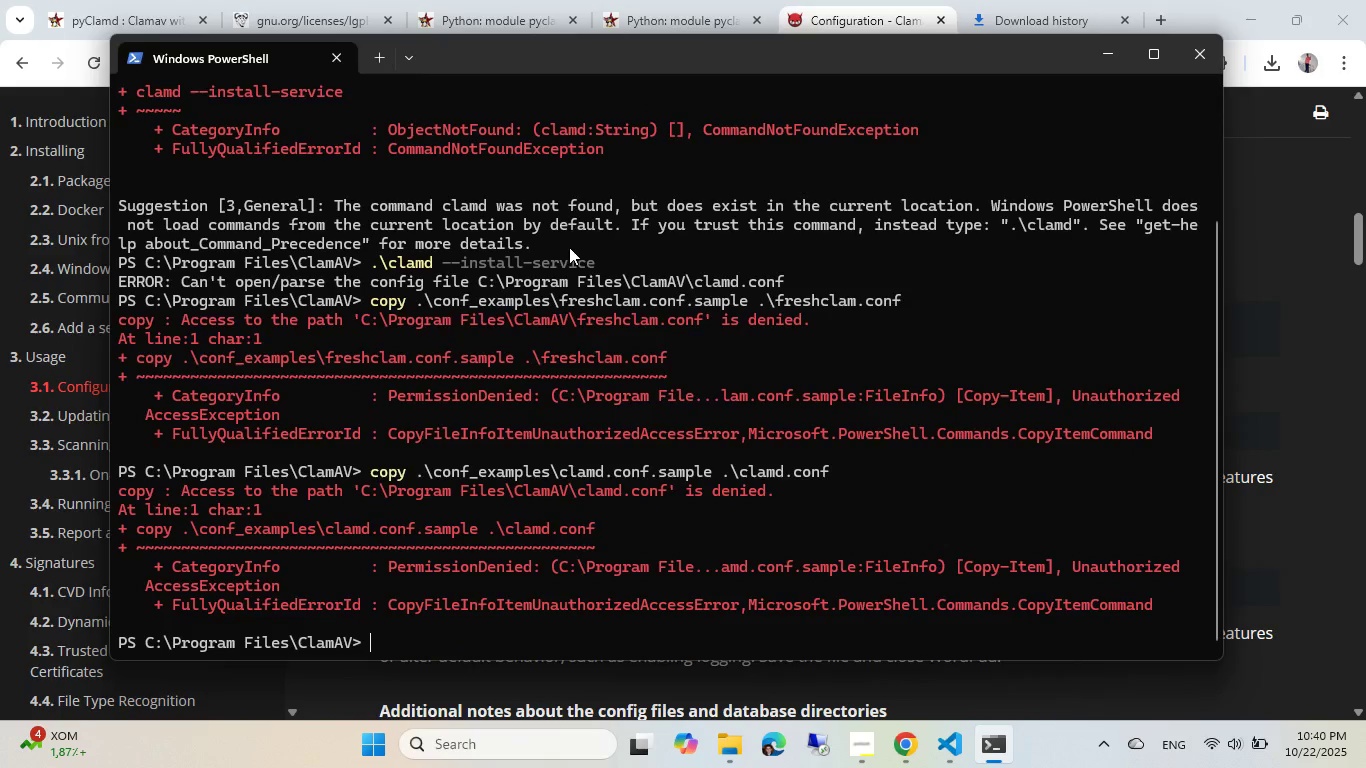 
key(Alt+Tab)
 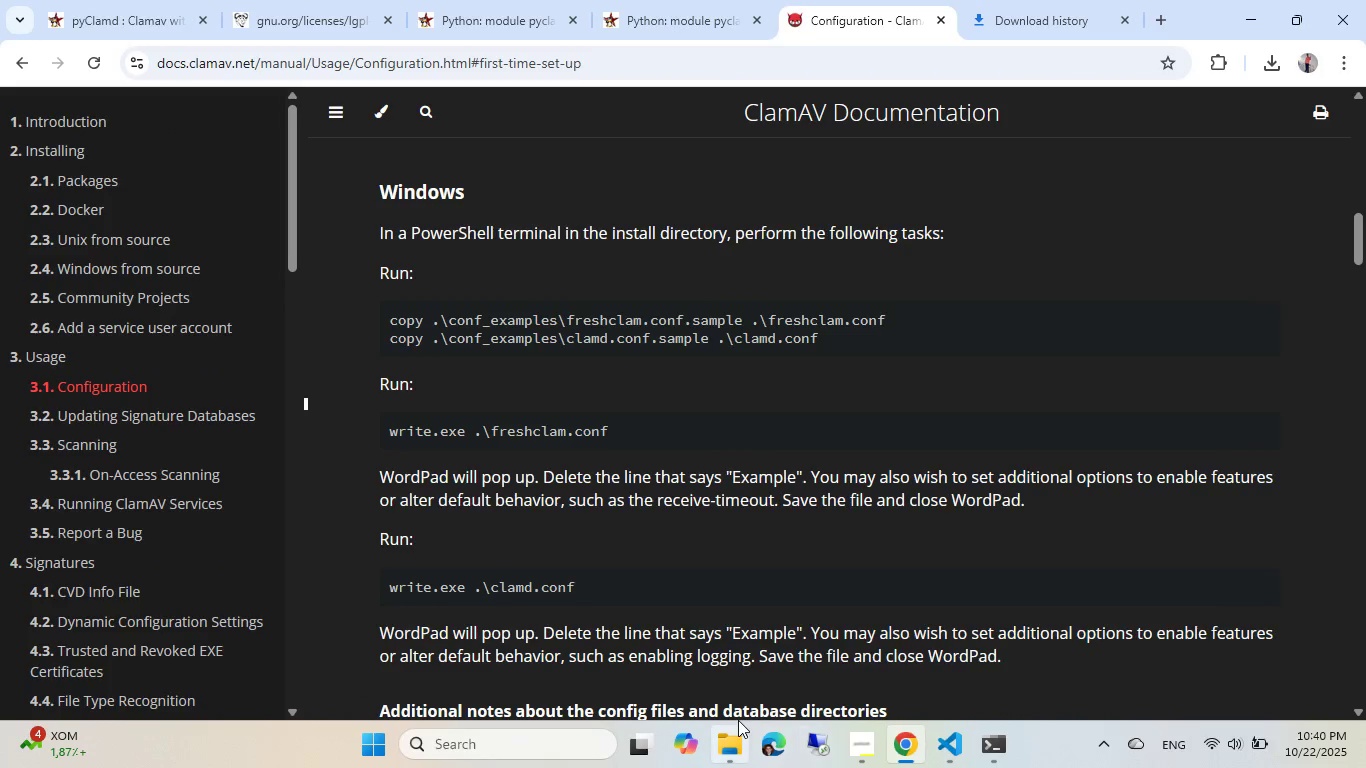 
left_click([725, 735])
 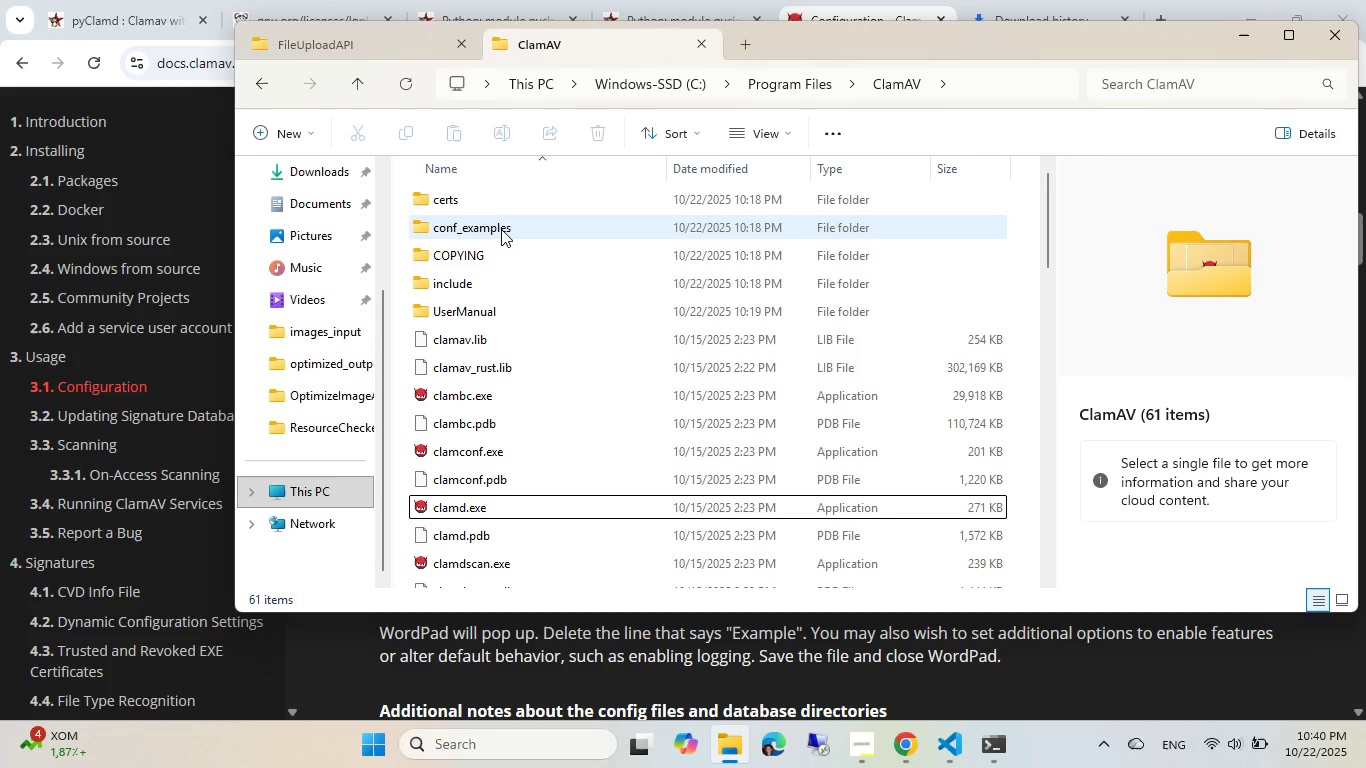 
double_click([500, 229])
 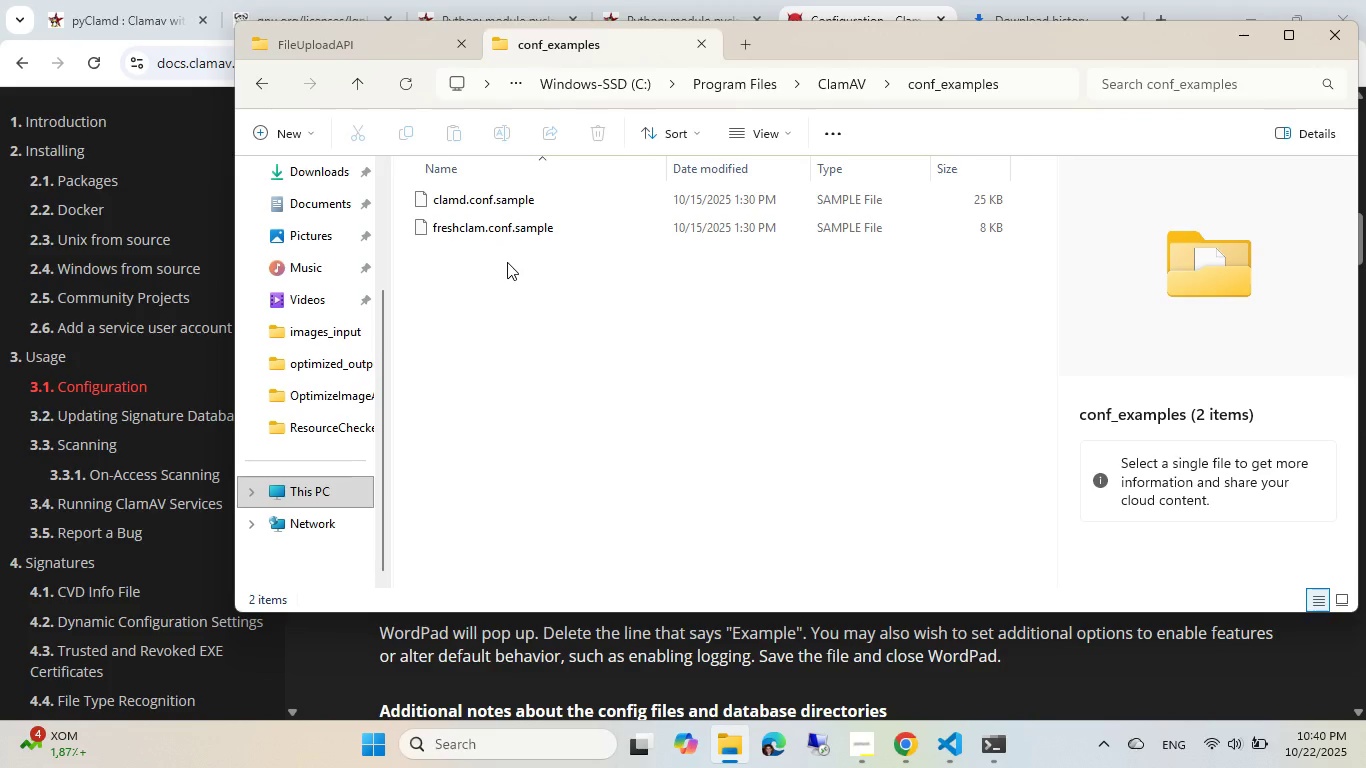 
key(Control+A)
 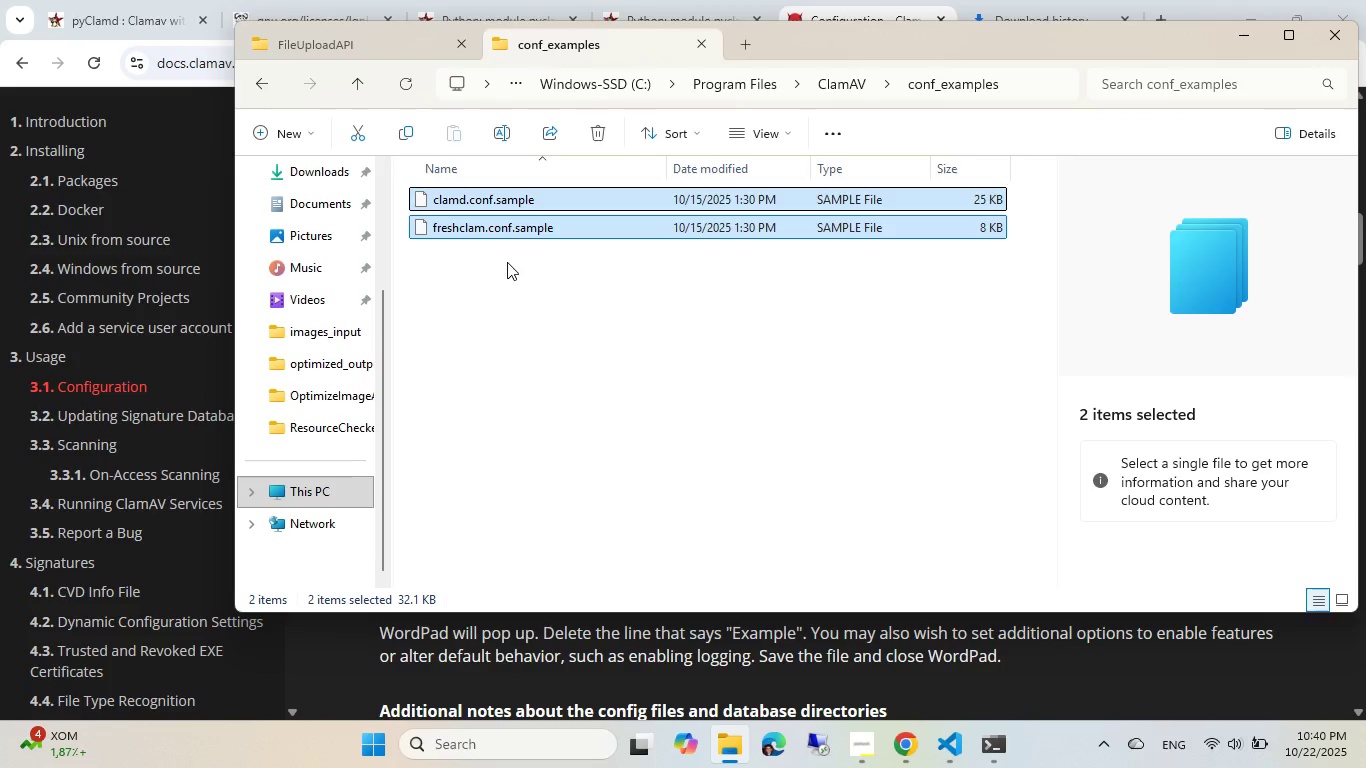 
key(Alt+AltLeft)
 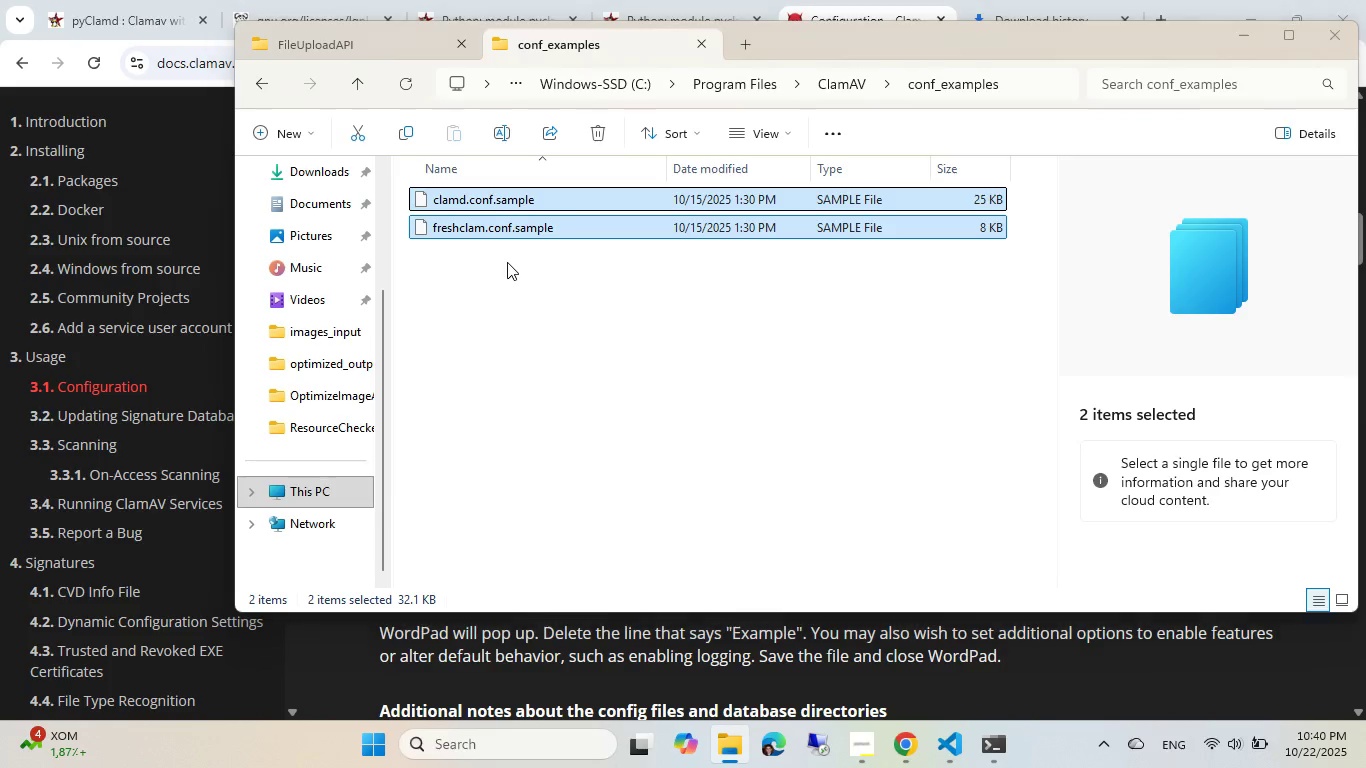 
key(Alt+Tab)
 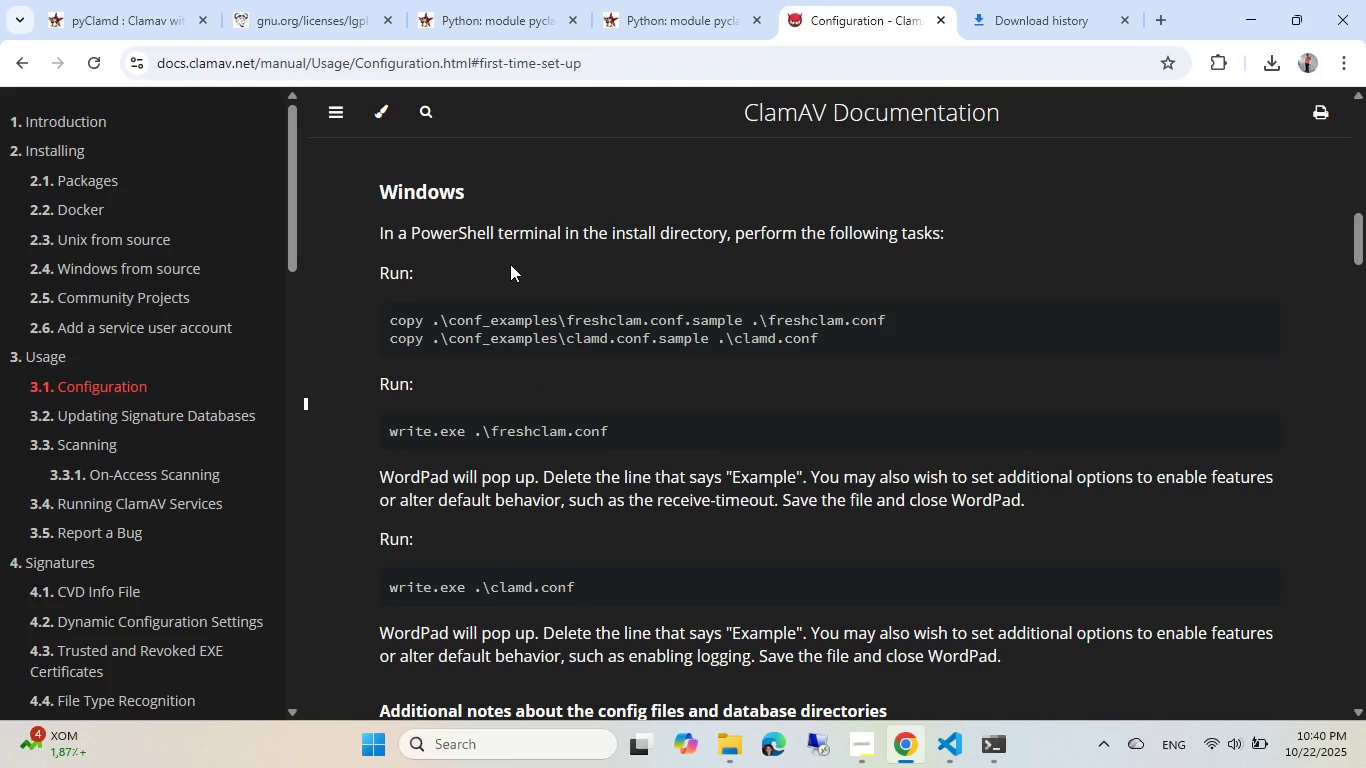 
key(Alt+AltLeft)
 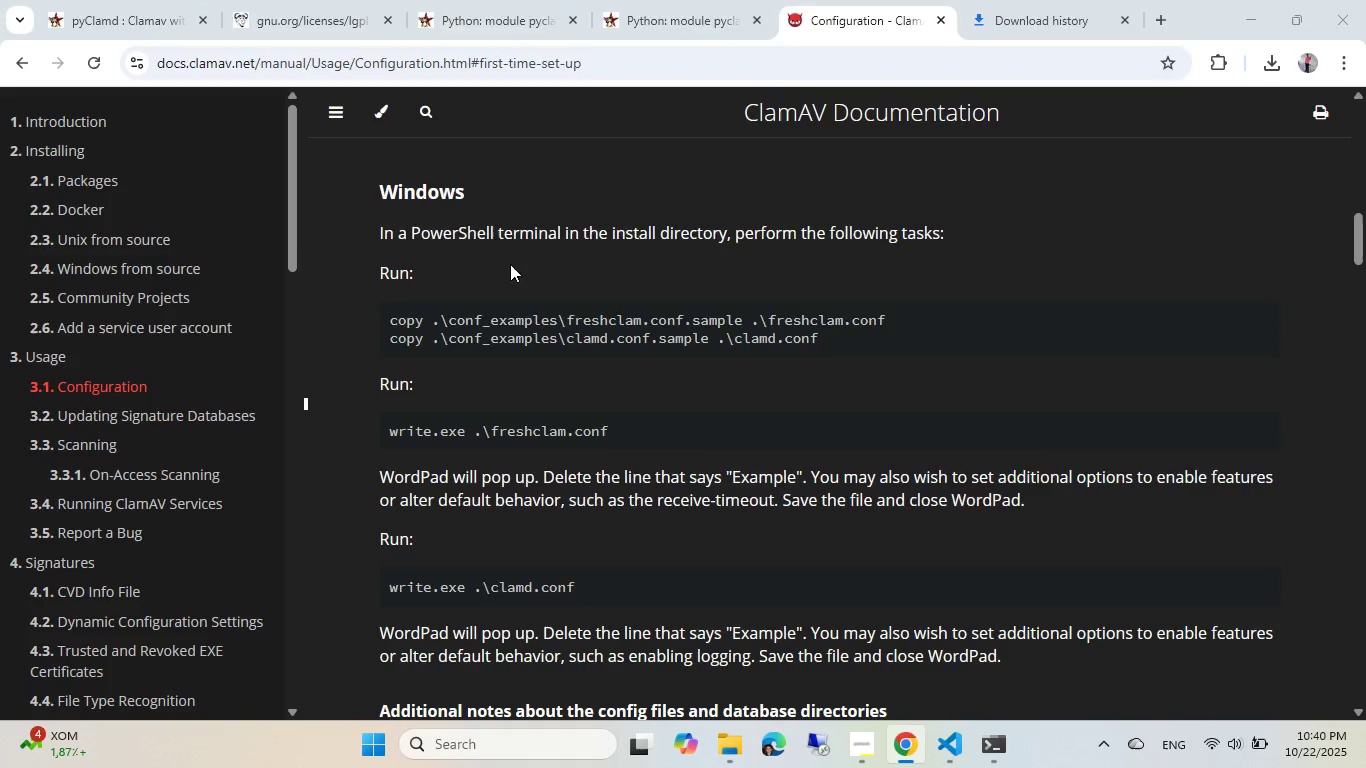 
key(Alt+Tab)
 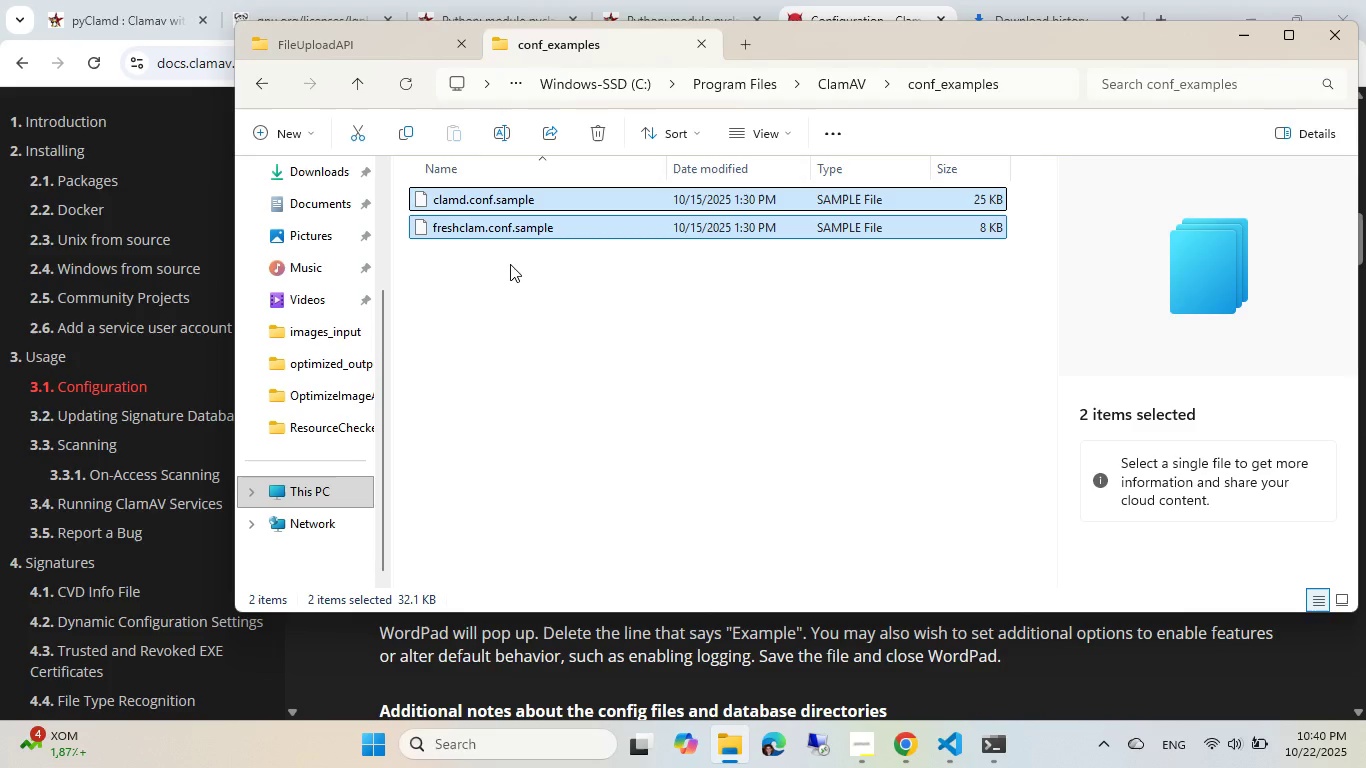 
key(Alt+AltLeft)
 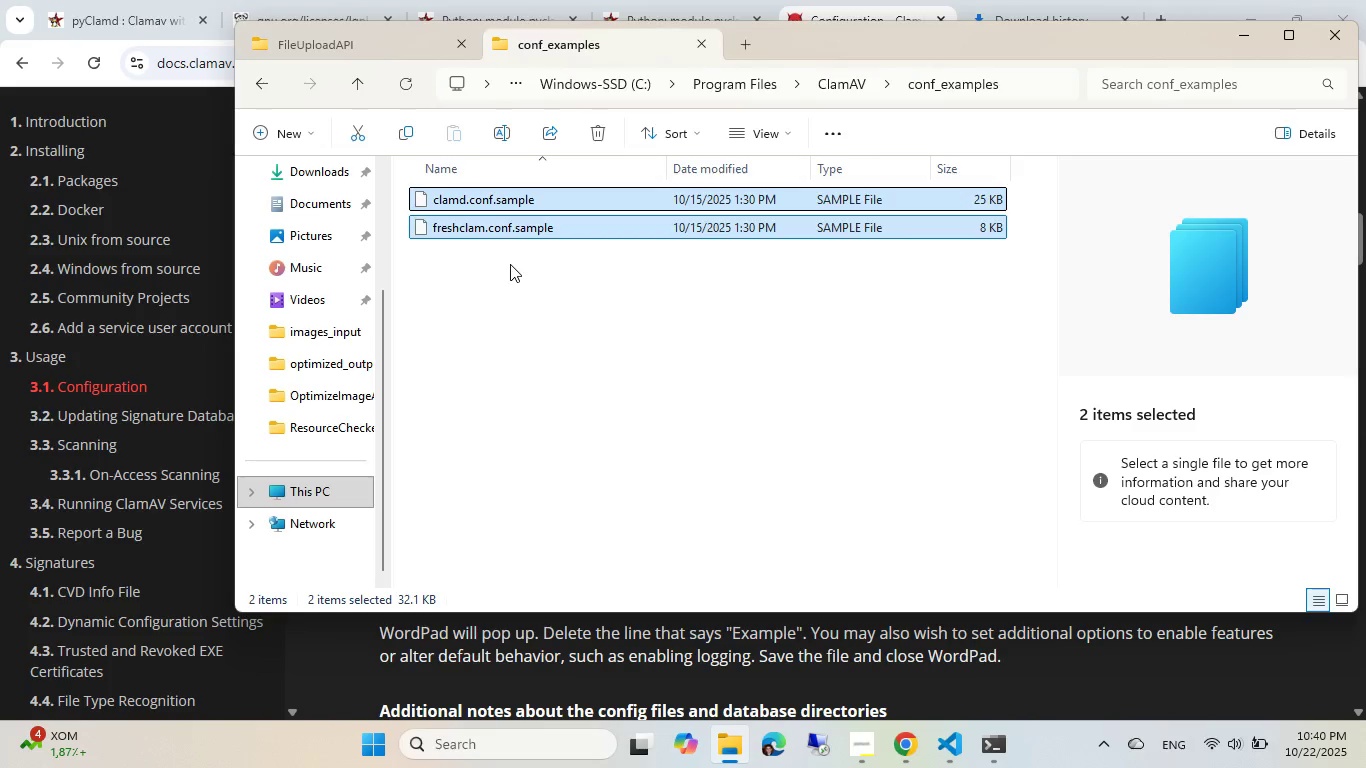 
key(Alt+Tab)
 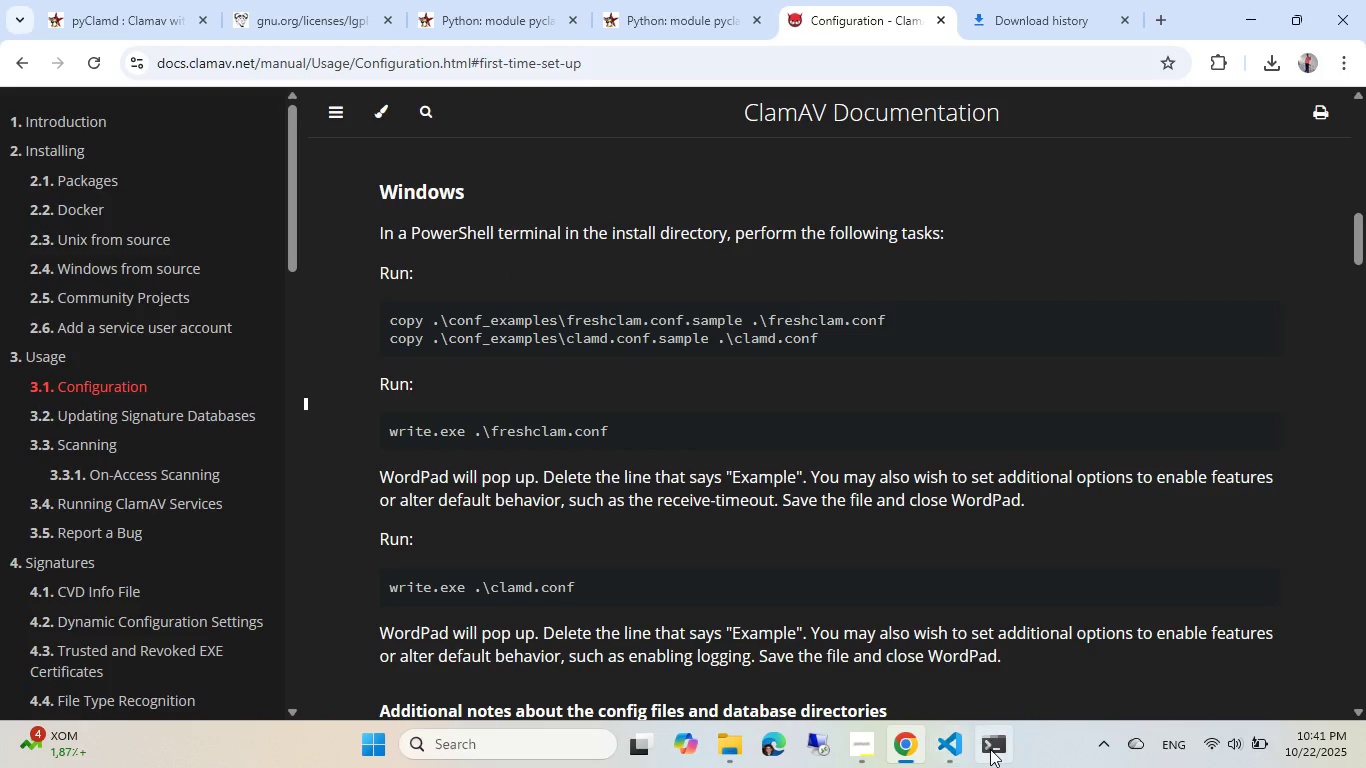 
left_click([990, 749])
 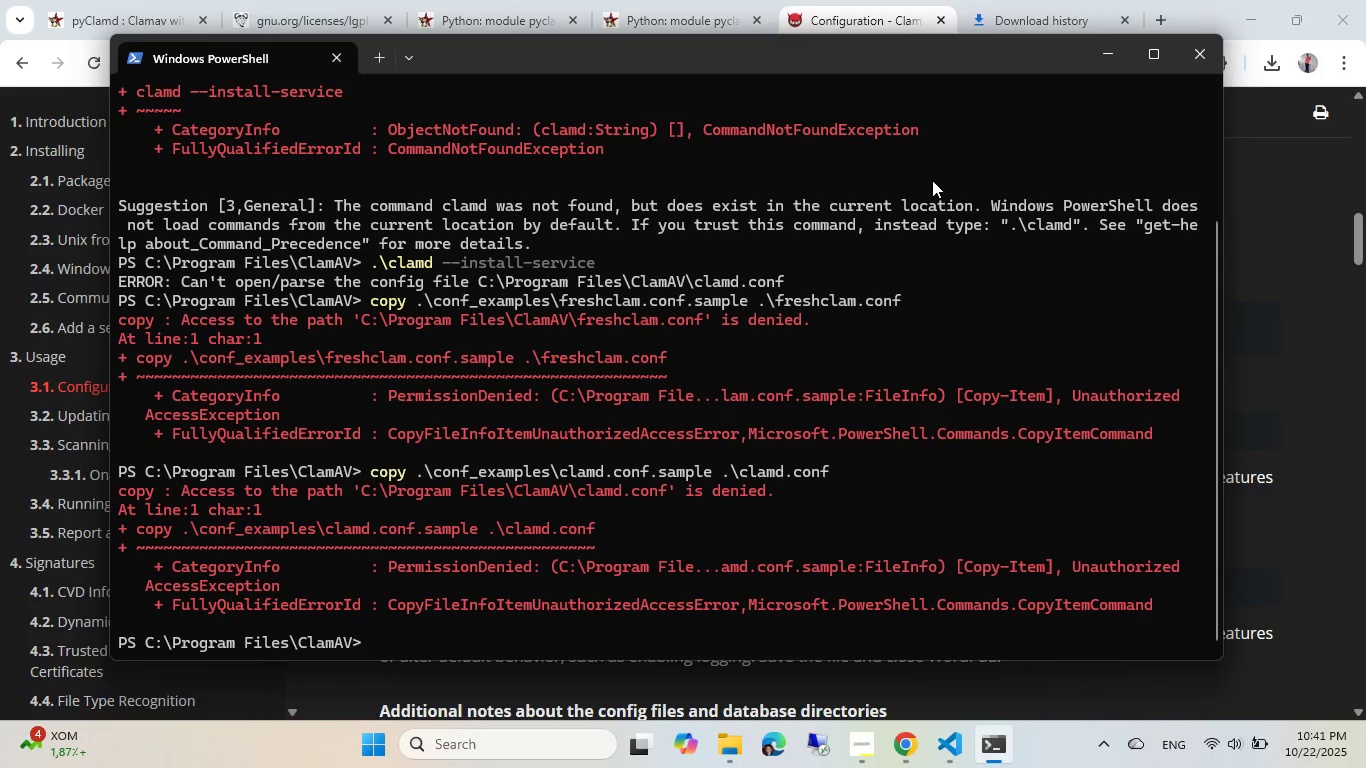 
wait(5.81)
 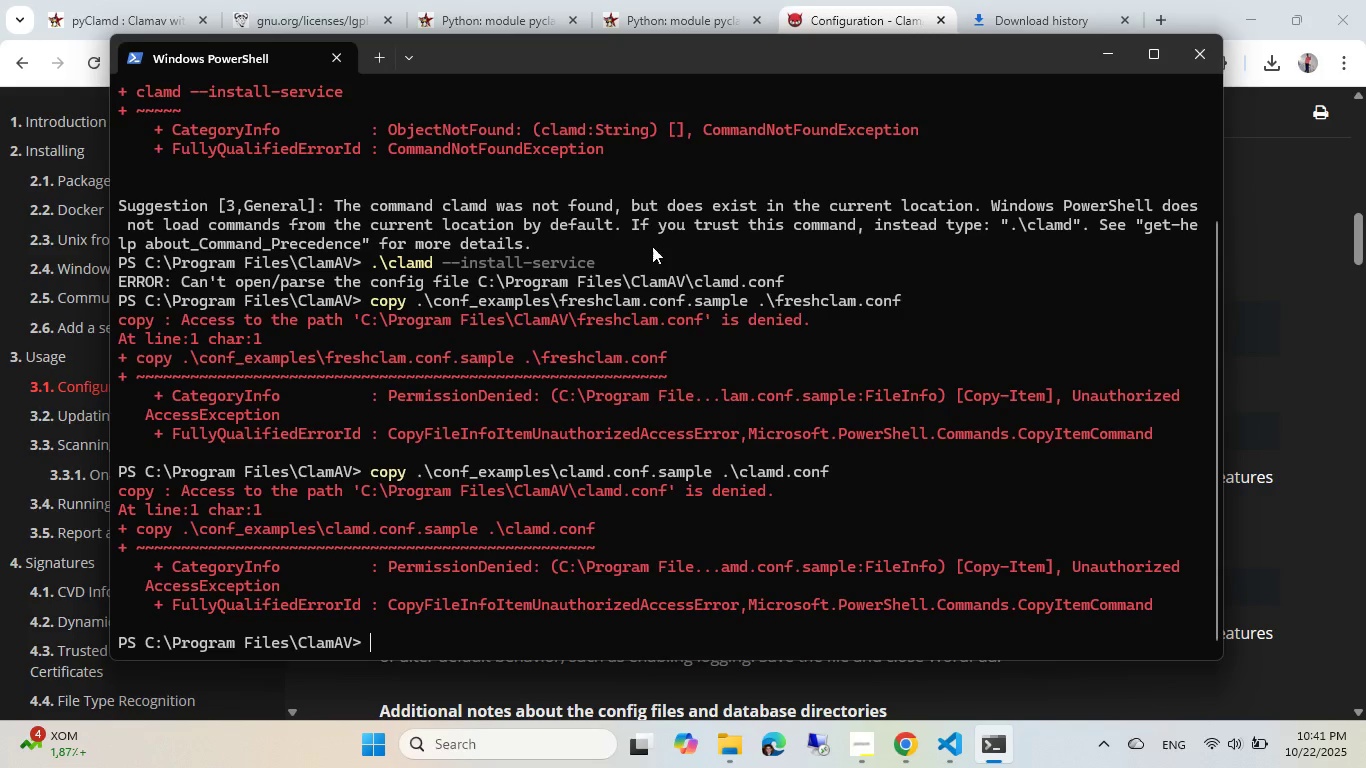 
left_click([1202, 58])
 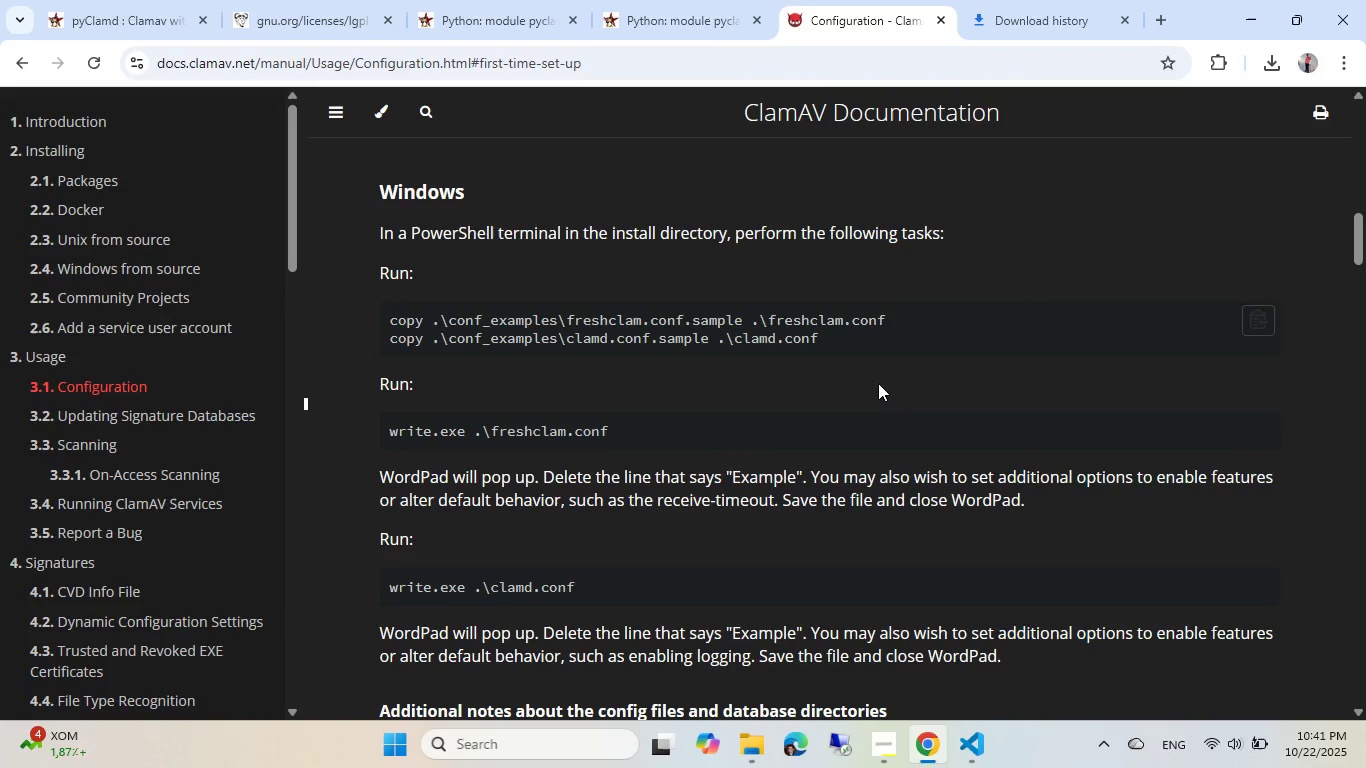 
key(Meta+MetaLeft)
 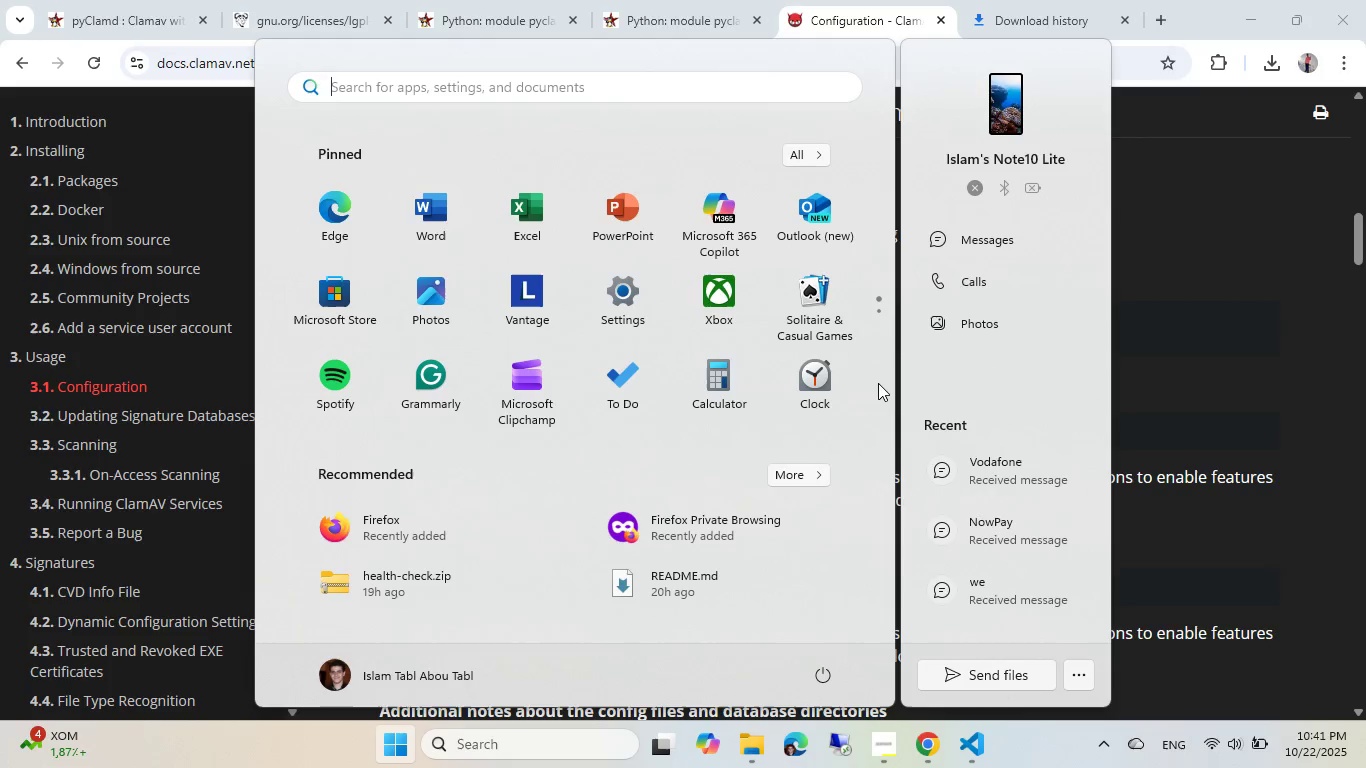 
type(ter)
 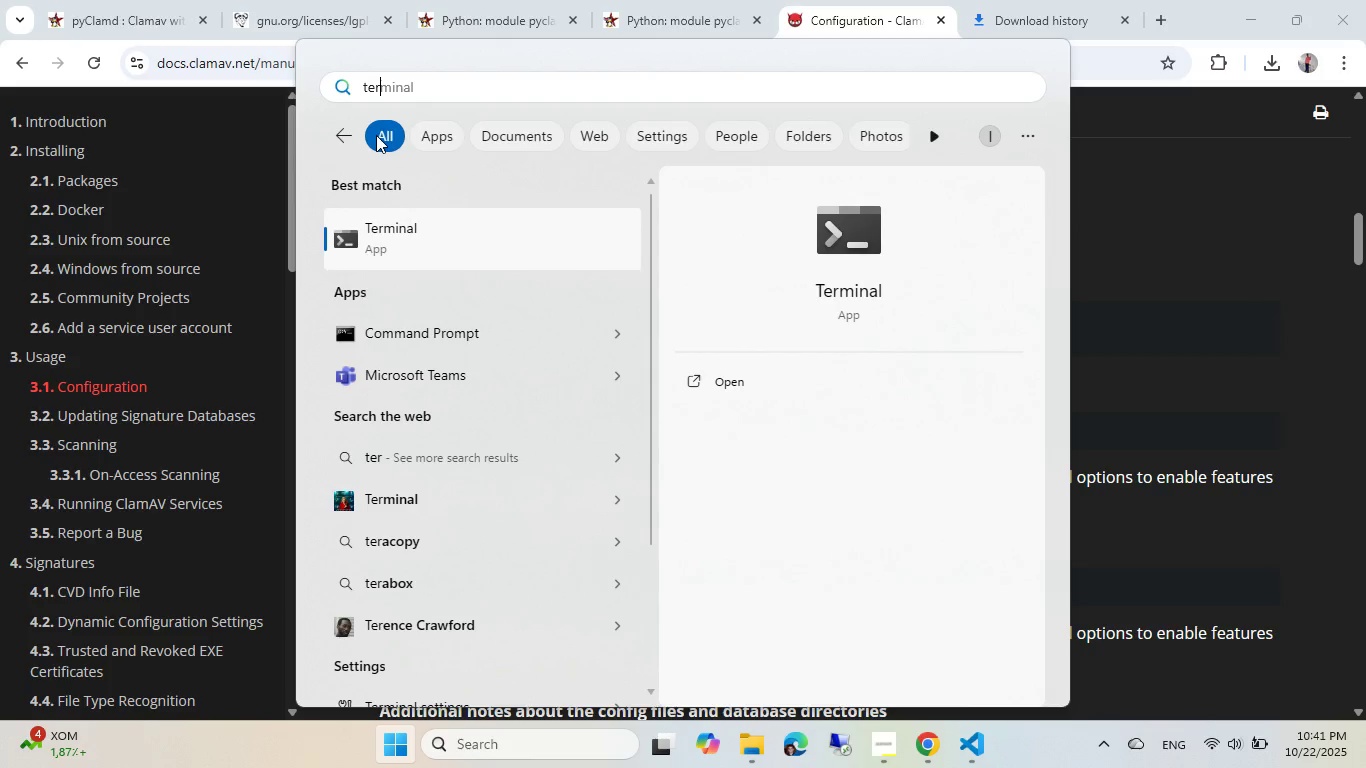 
right_click([435, 253])
 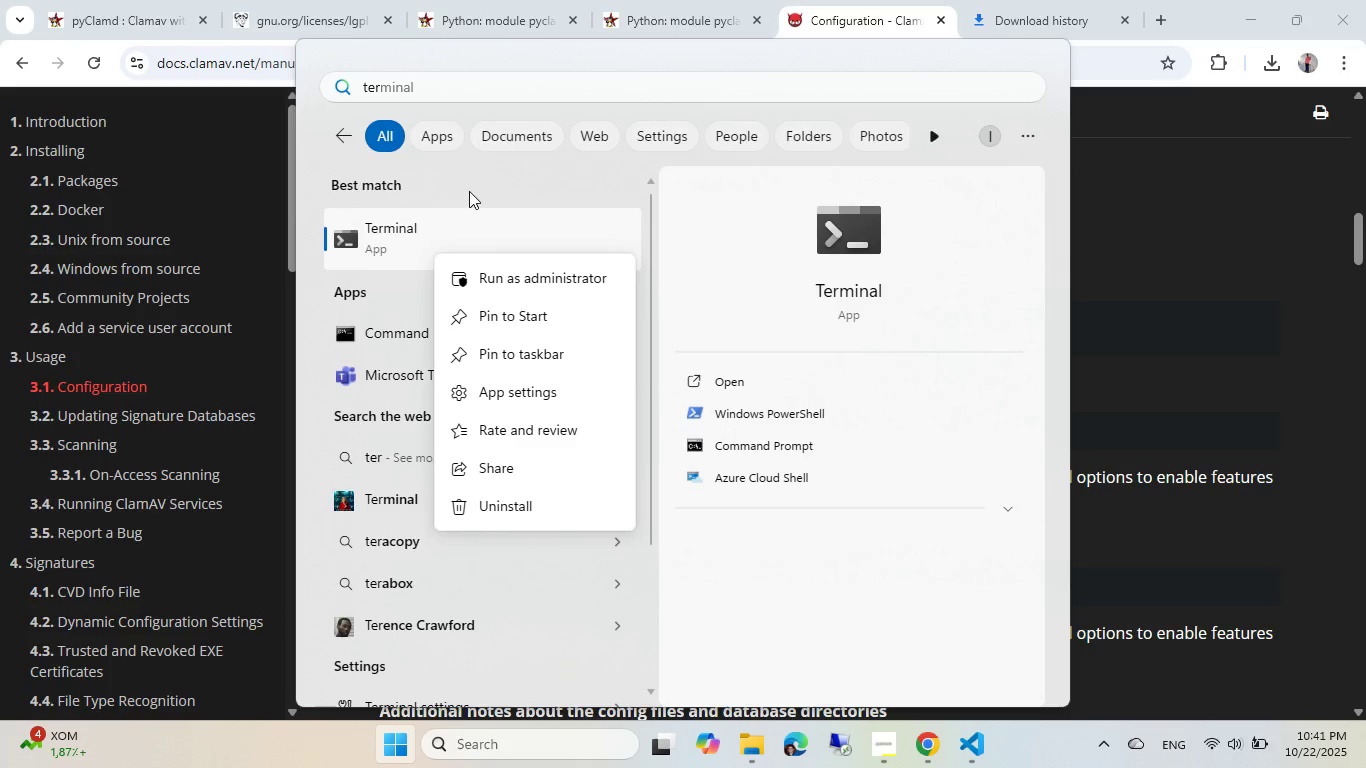 
left_click([510, 274])
 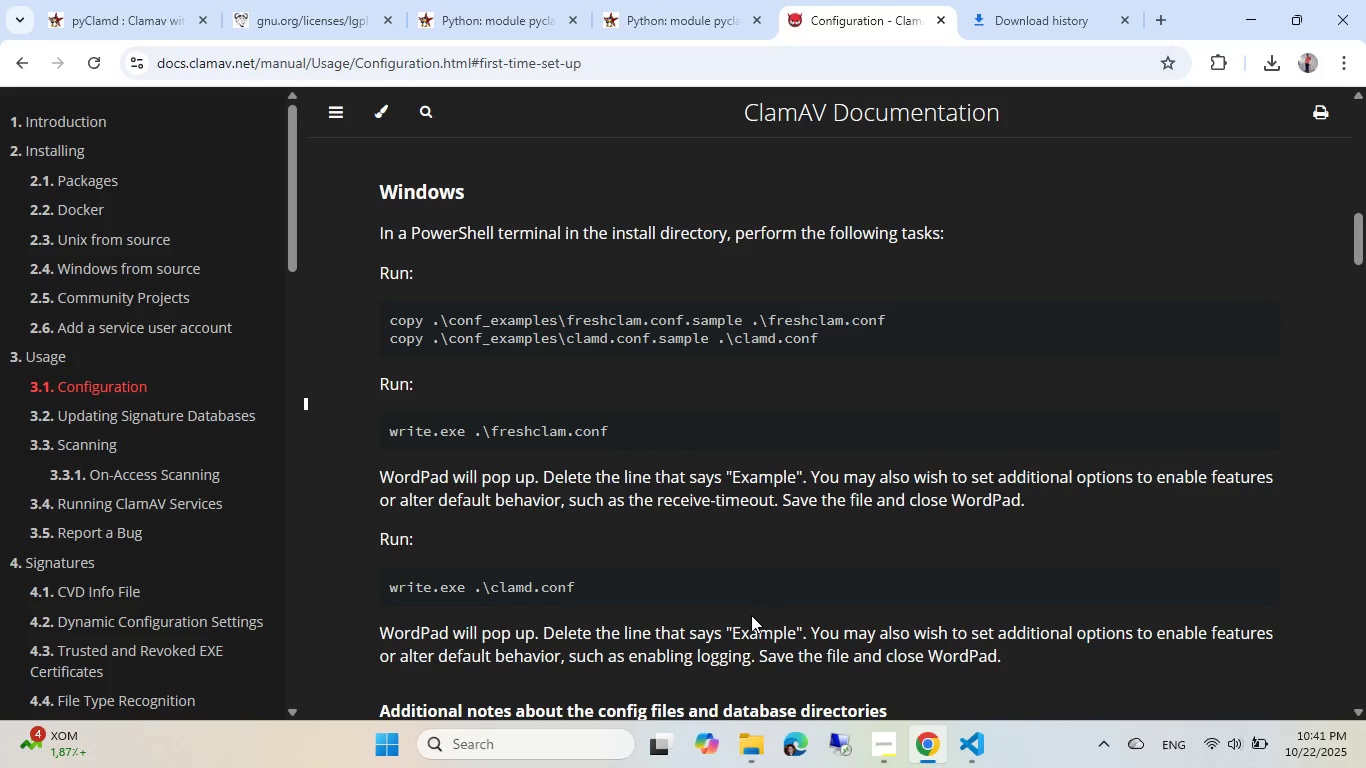 
wait(6.87)
 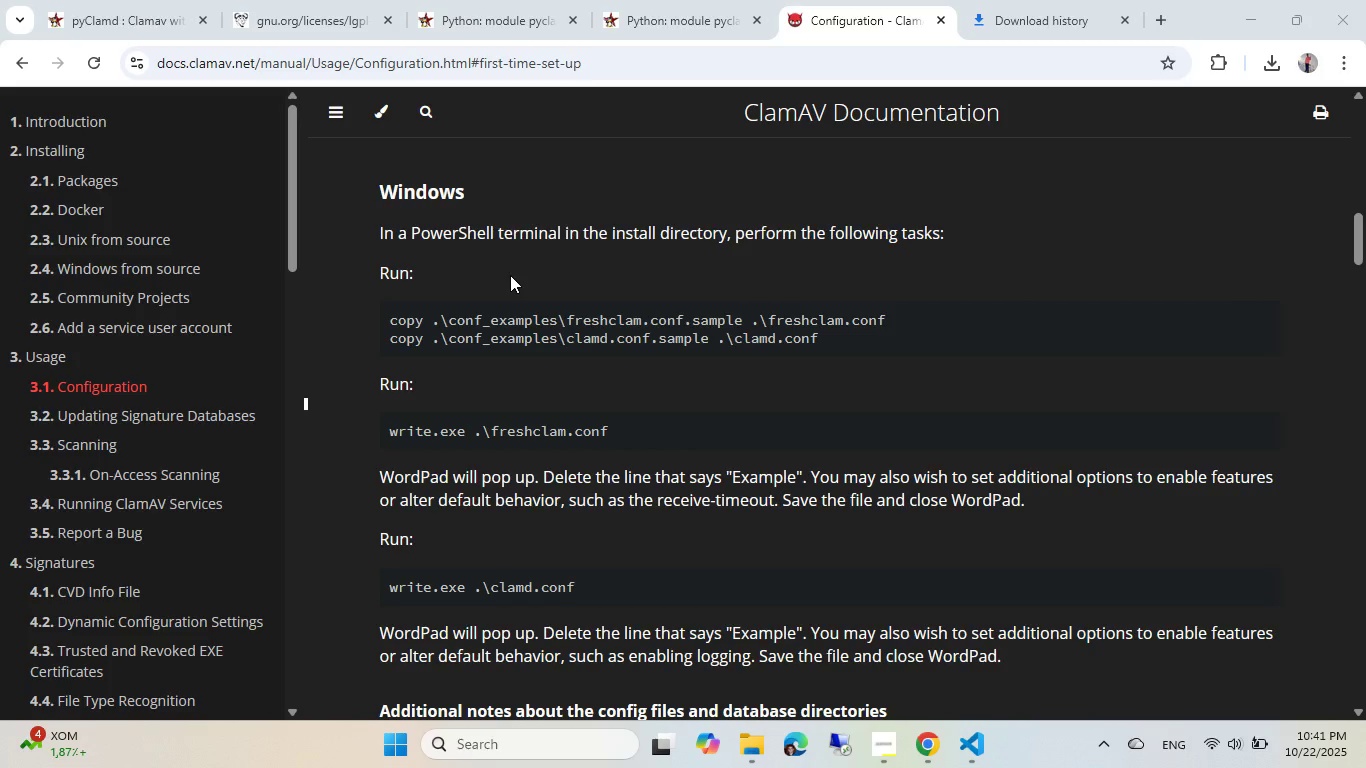 
left_click([738, 763])
 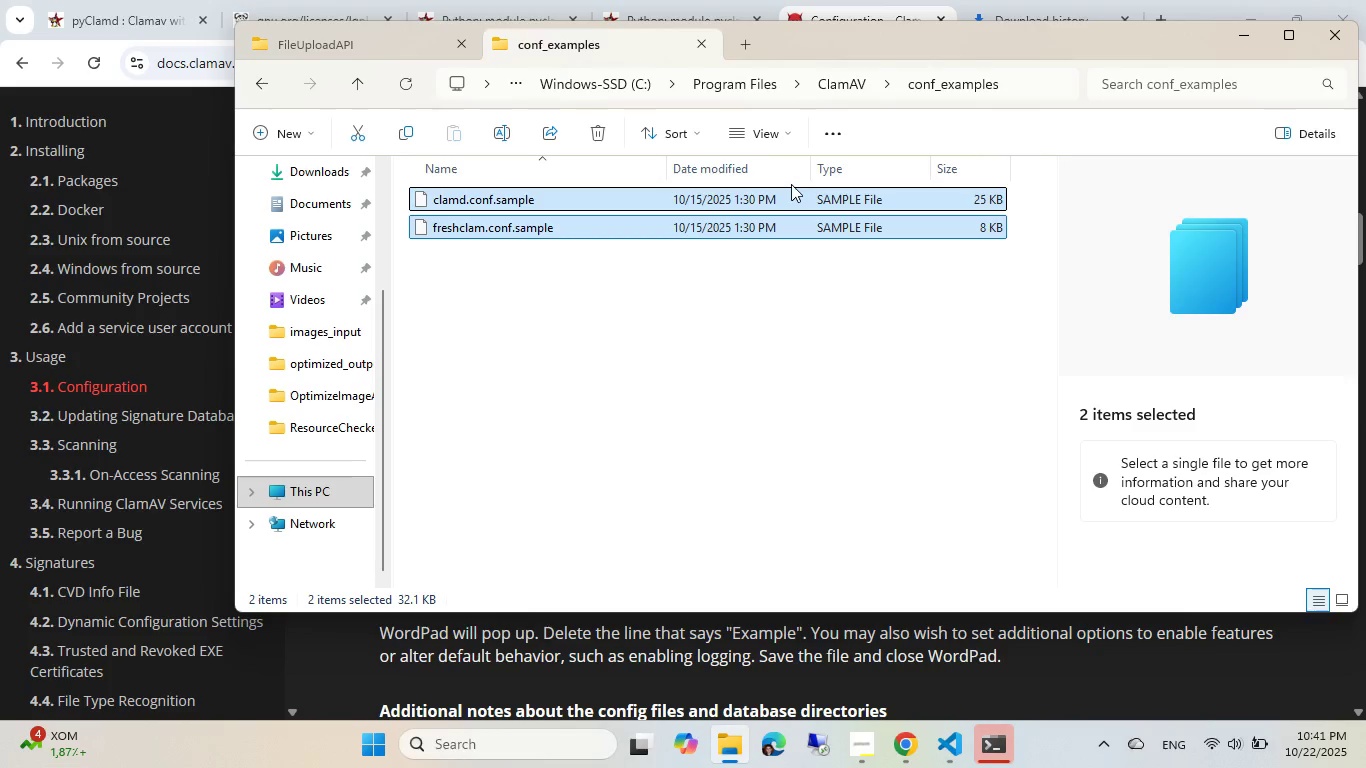 
left_click([859, 74])
 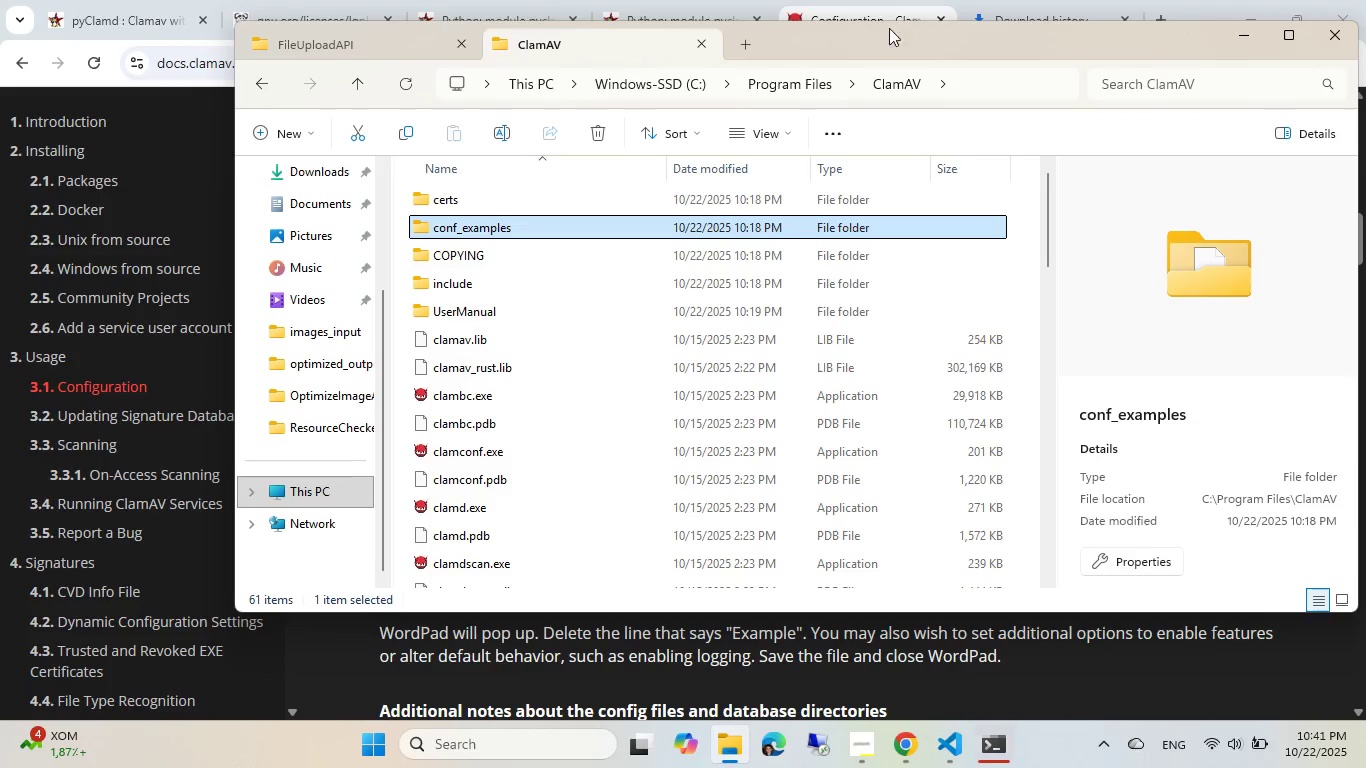 
left_click([983, 79])
 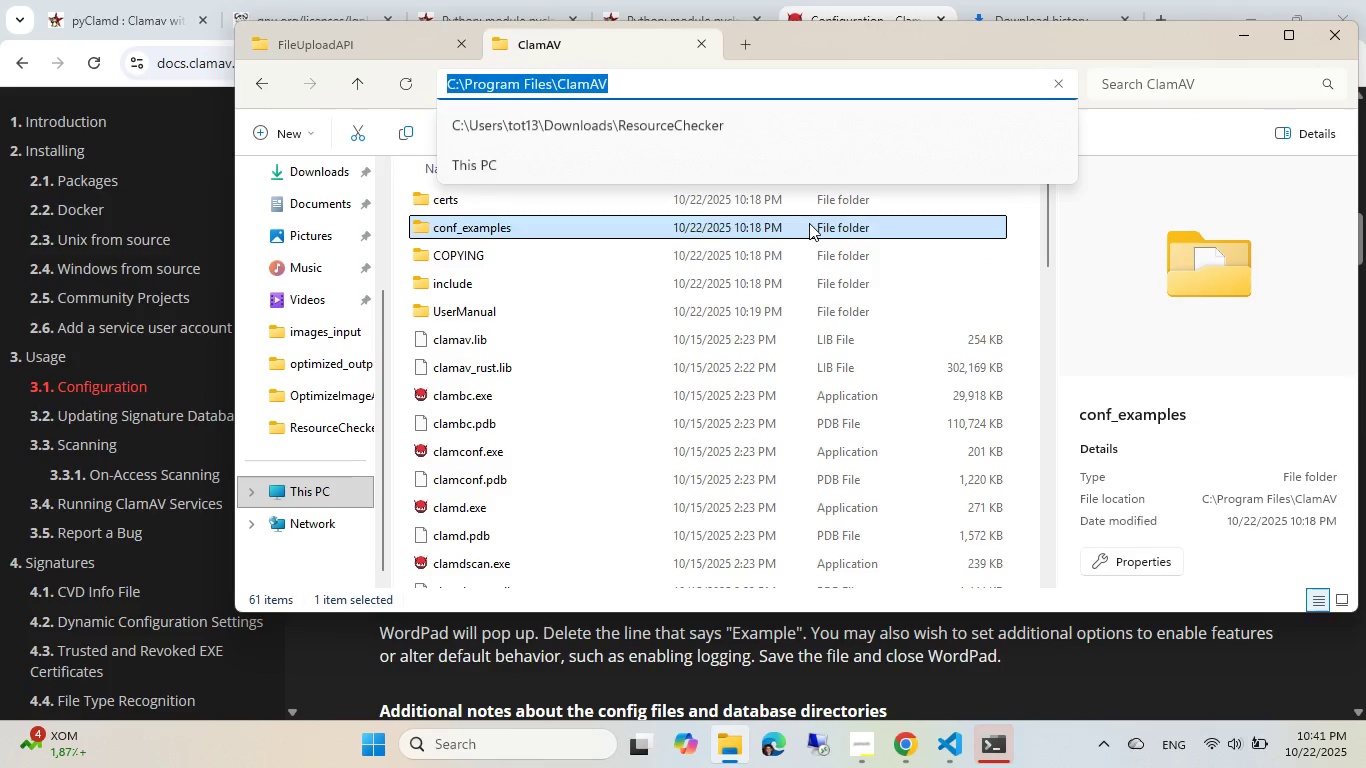 
key(Control+ControlLeft)
 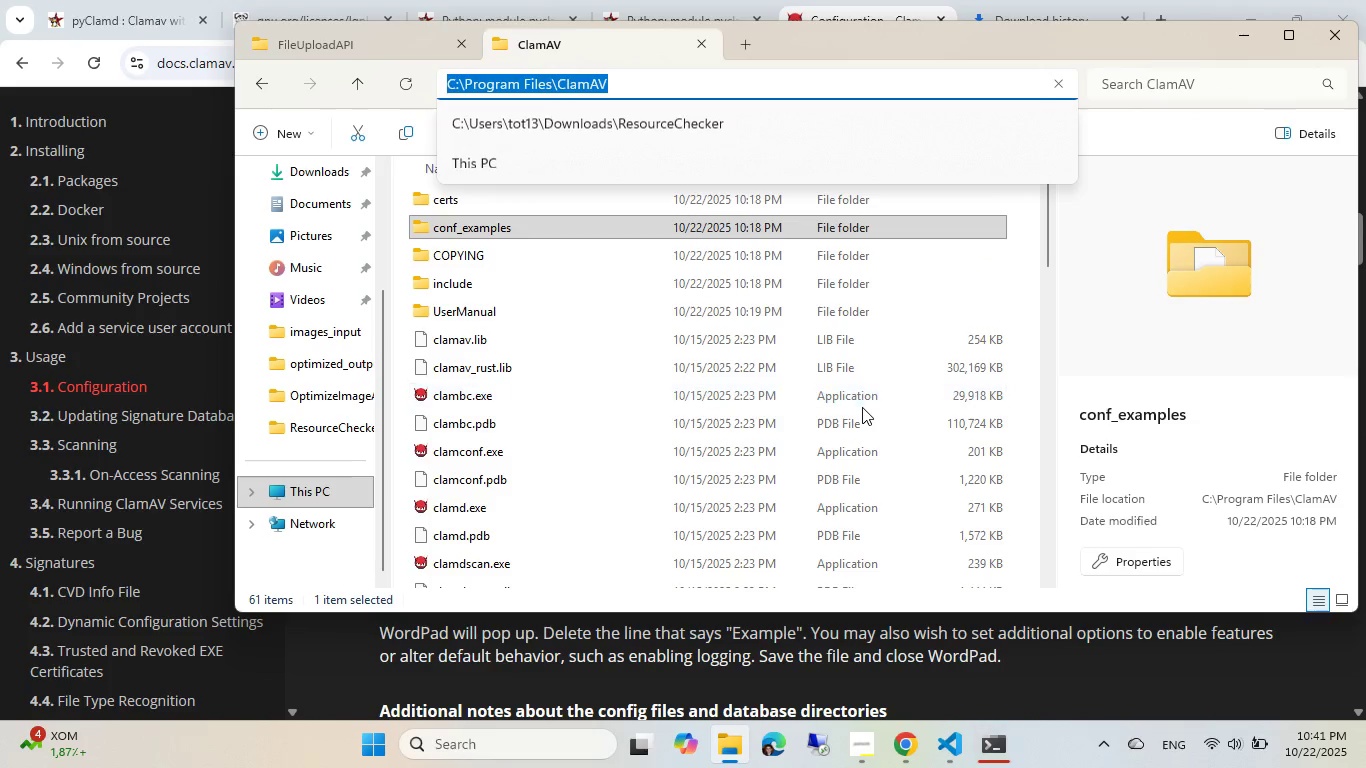 
key(Control+C)
 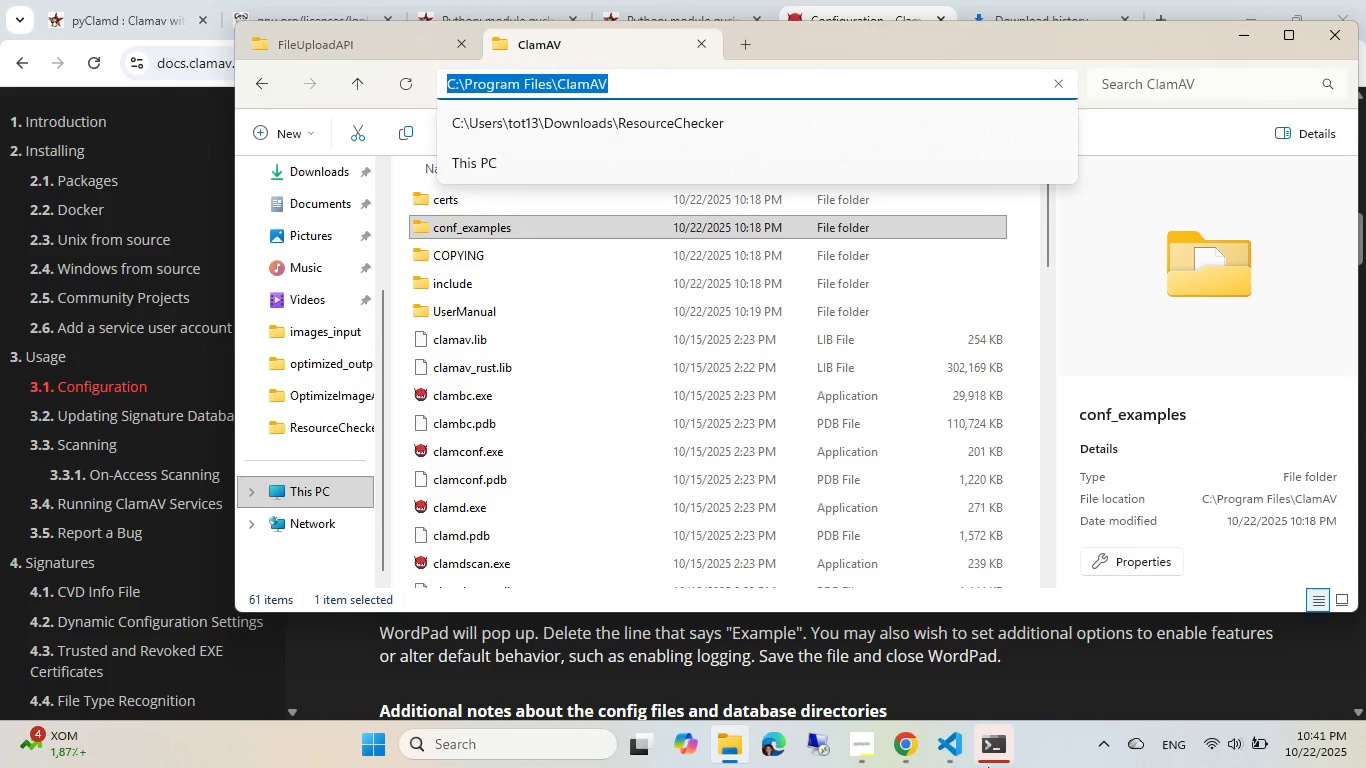 
left_click([988, 767])
 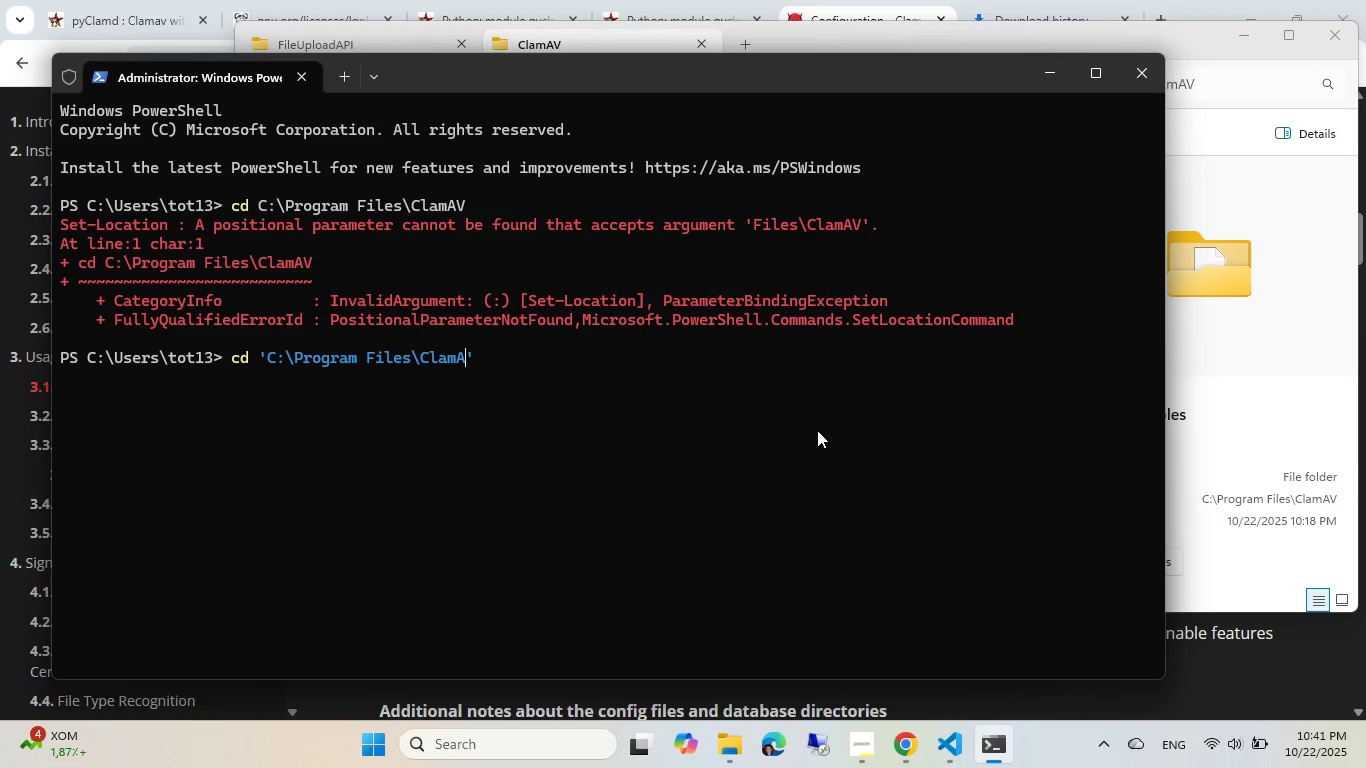 
wait(20.21)
 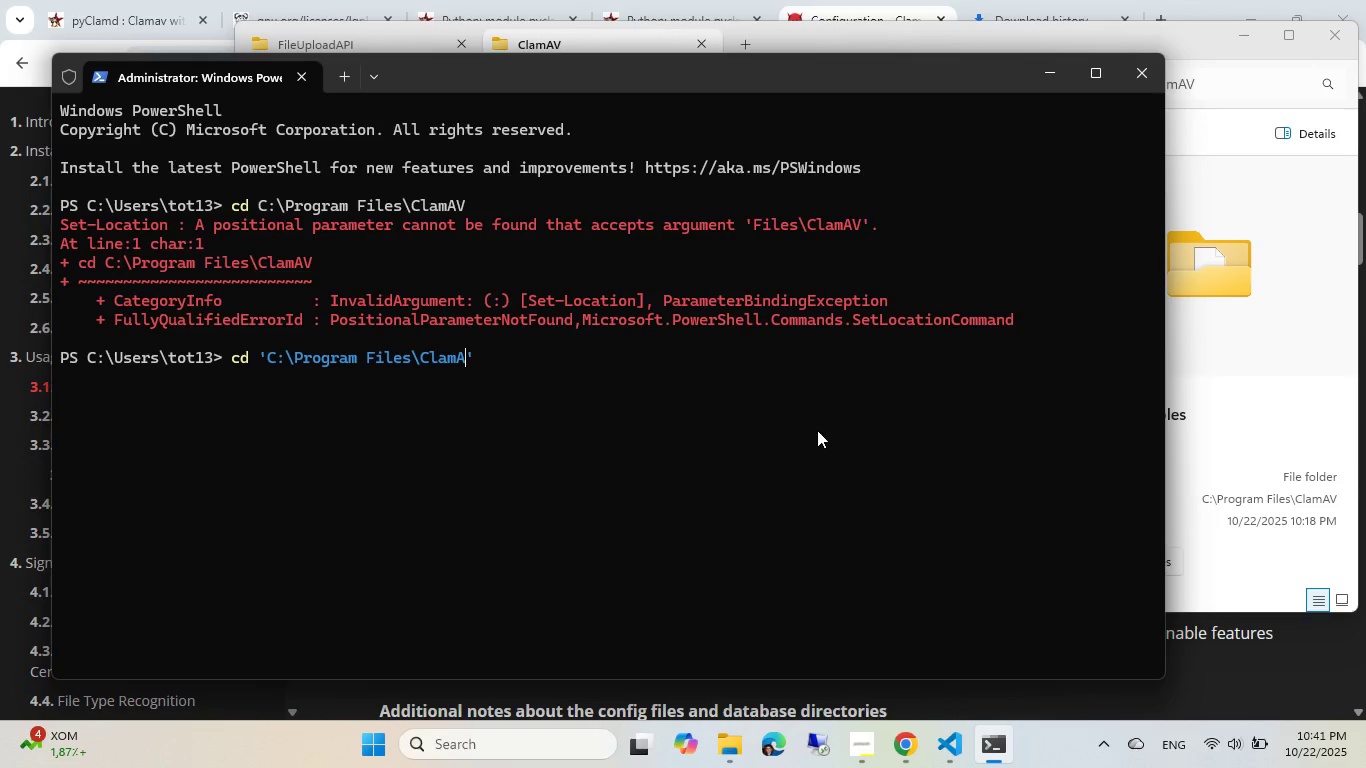 
left_click([810, 0])
 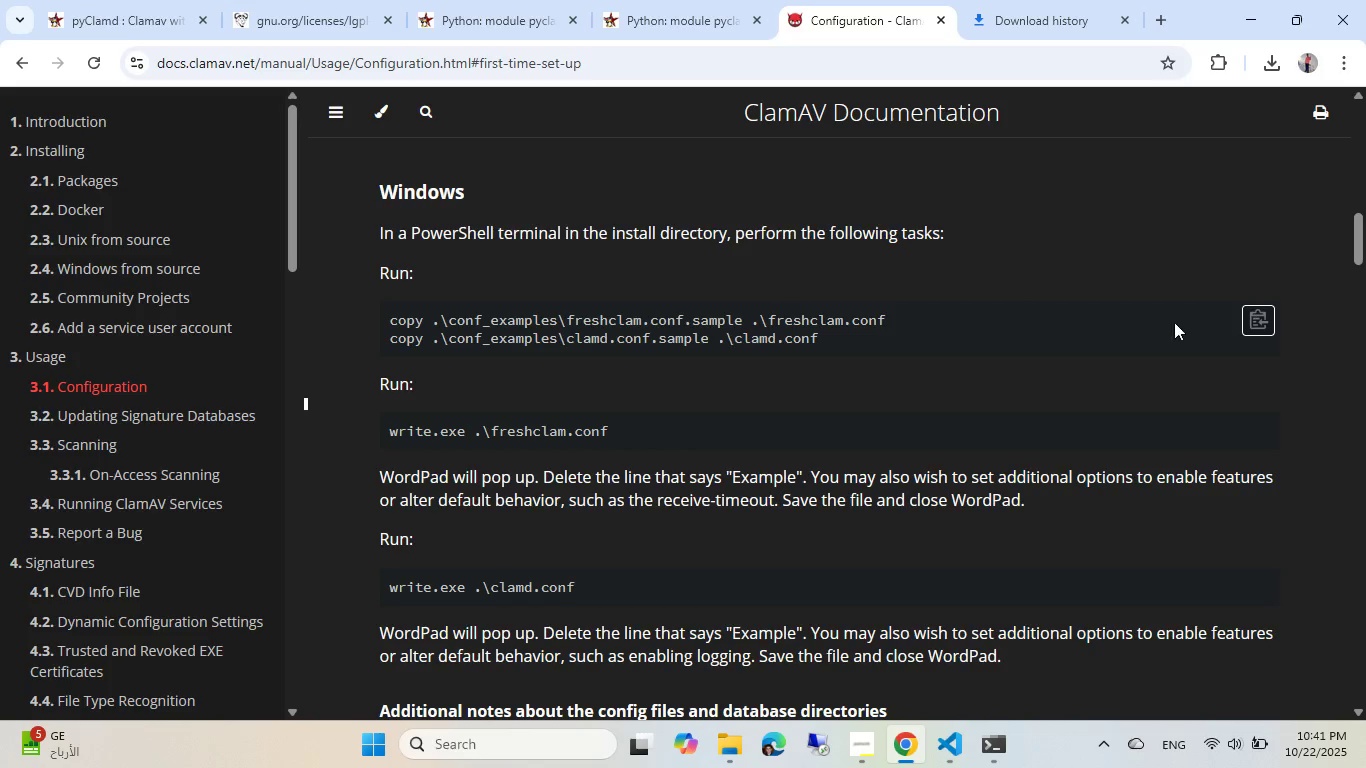 
left_click([1265, 316])
 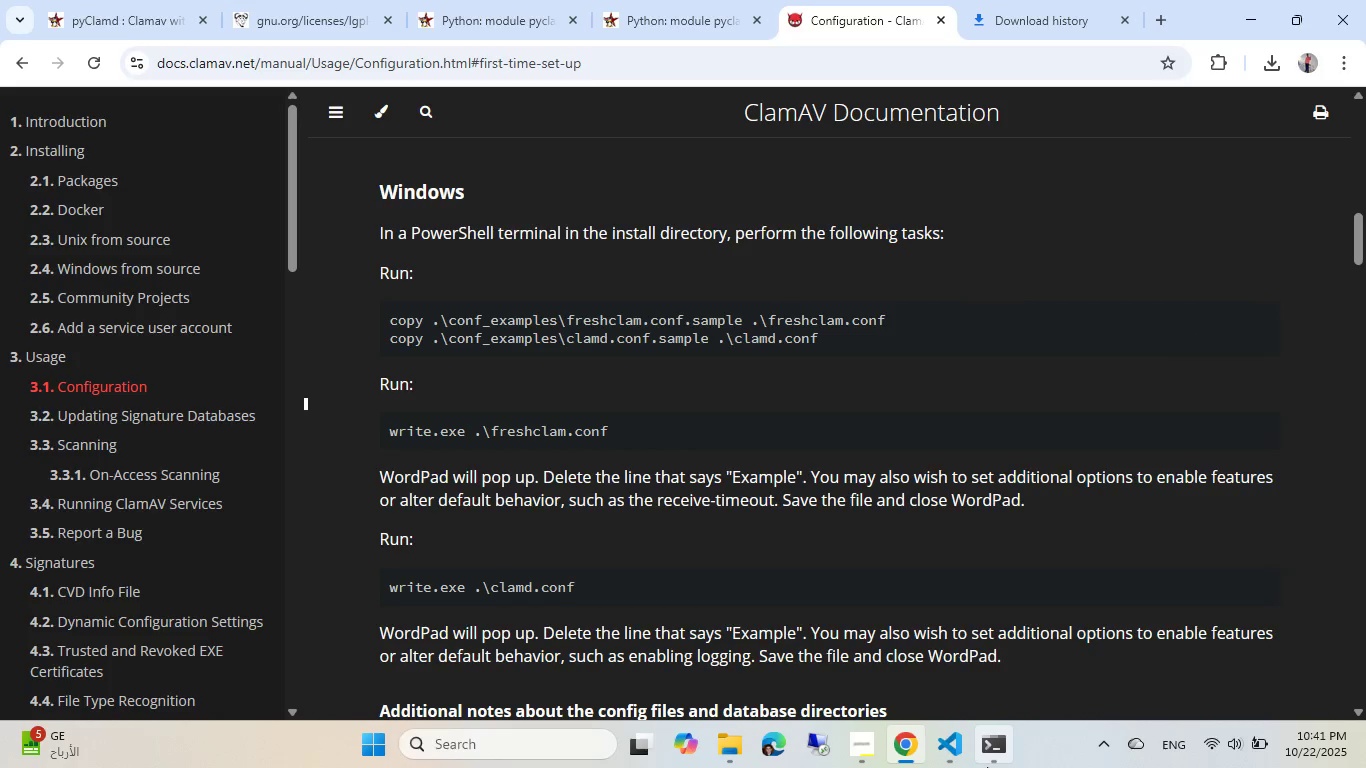 
left_click([987, 767])
 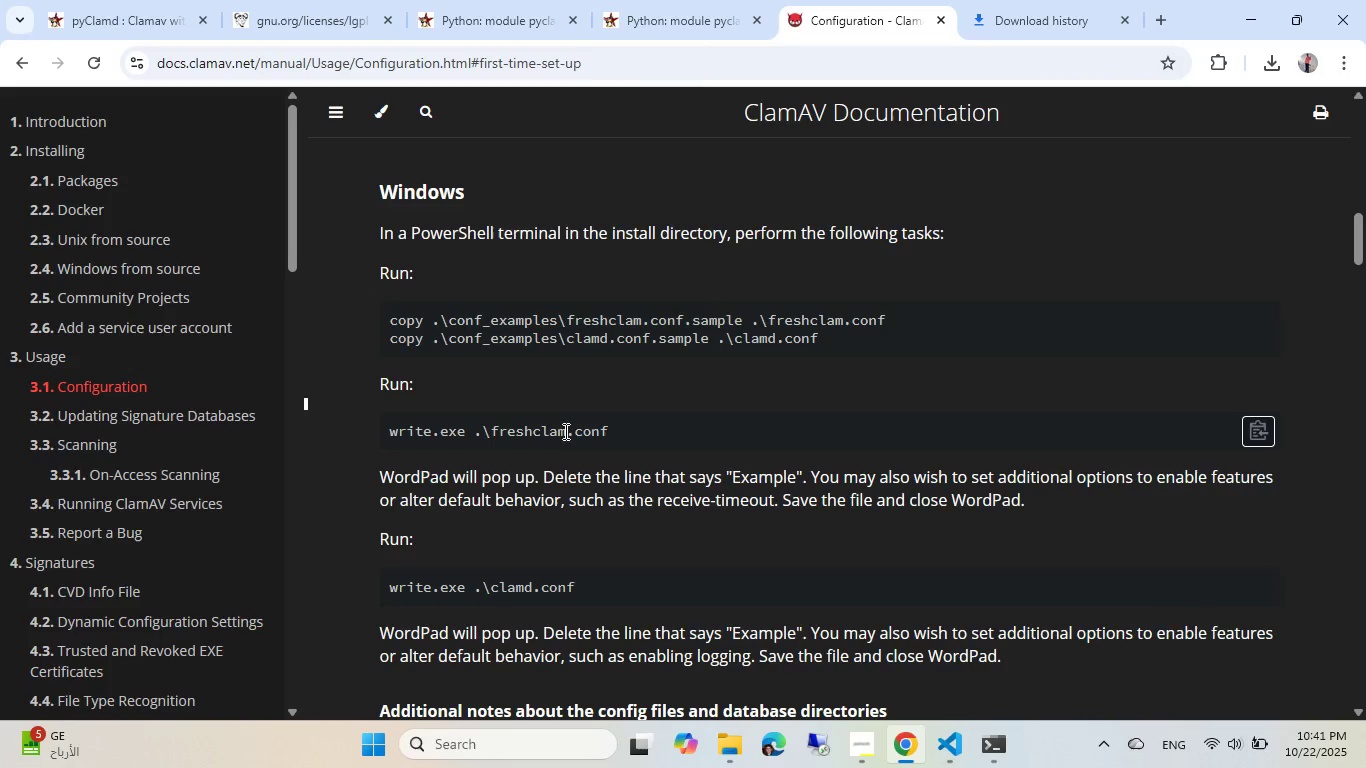 
wait(5.18)
 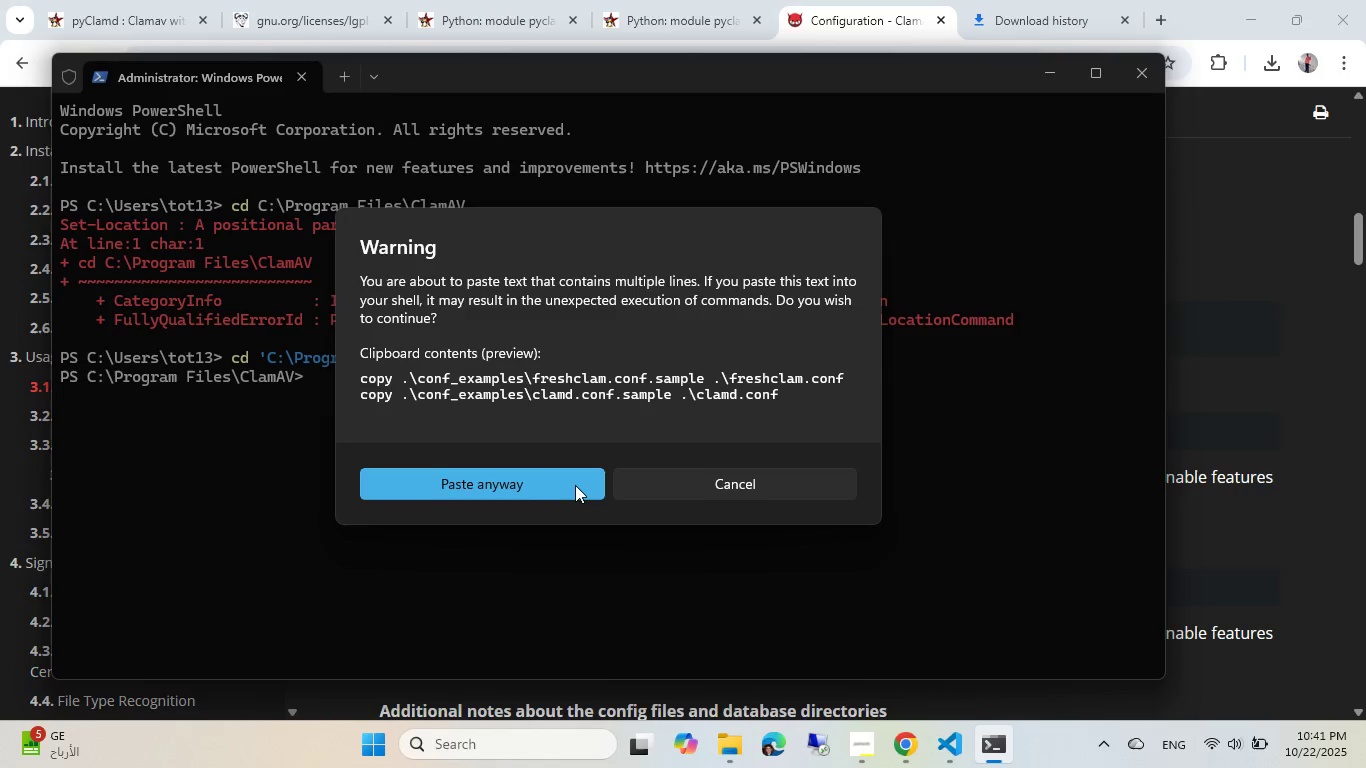 
scroll: coordinate [646, 443], scroll_direction: down, amount: 1.0
 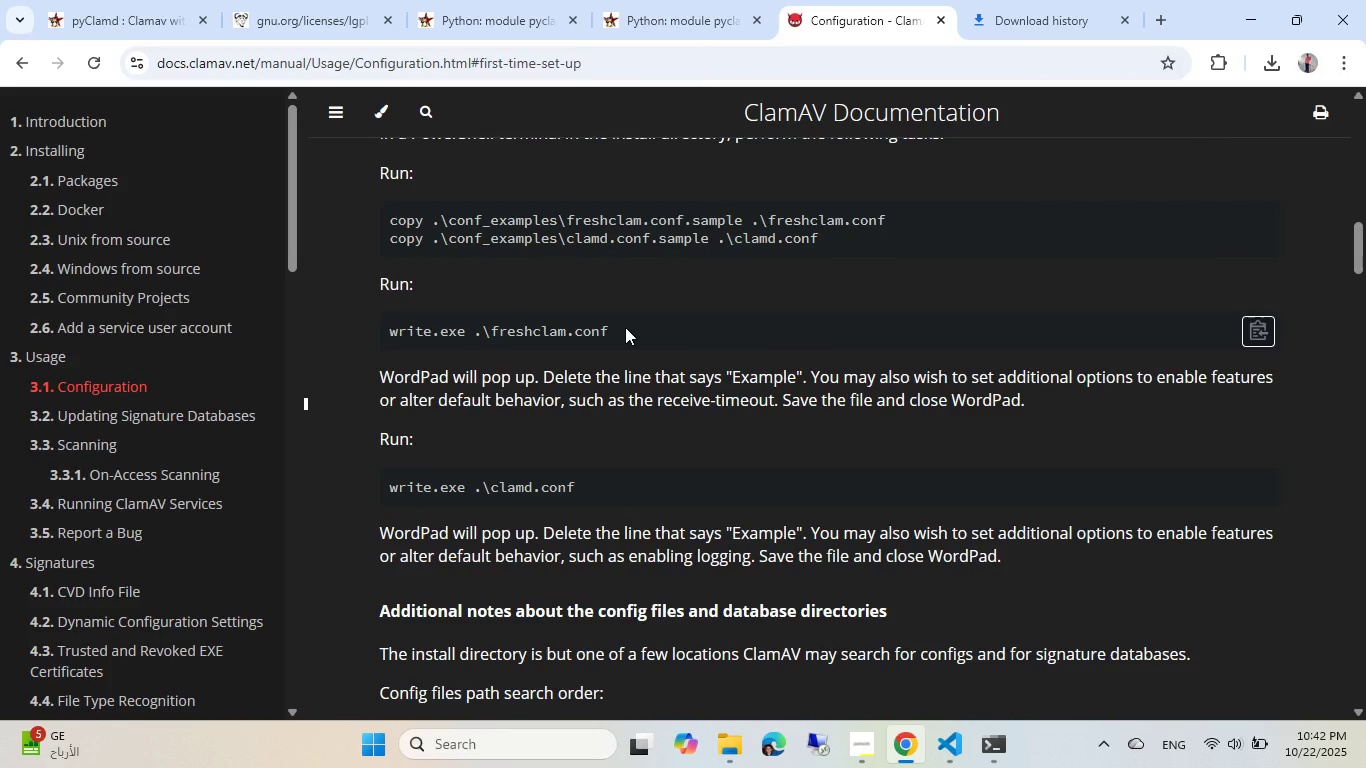 
wait(11.78)
 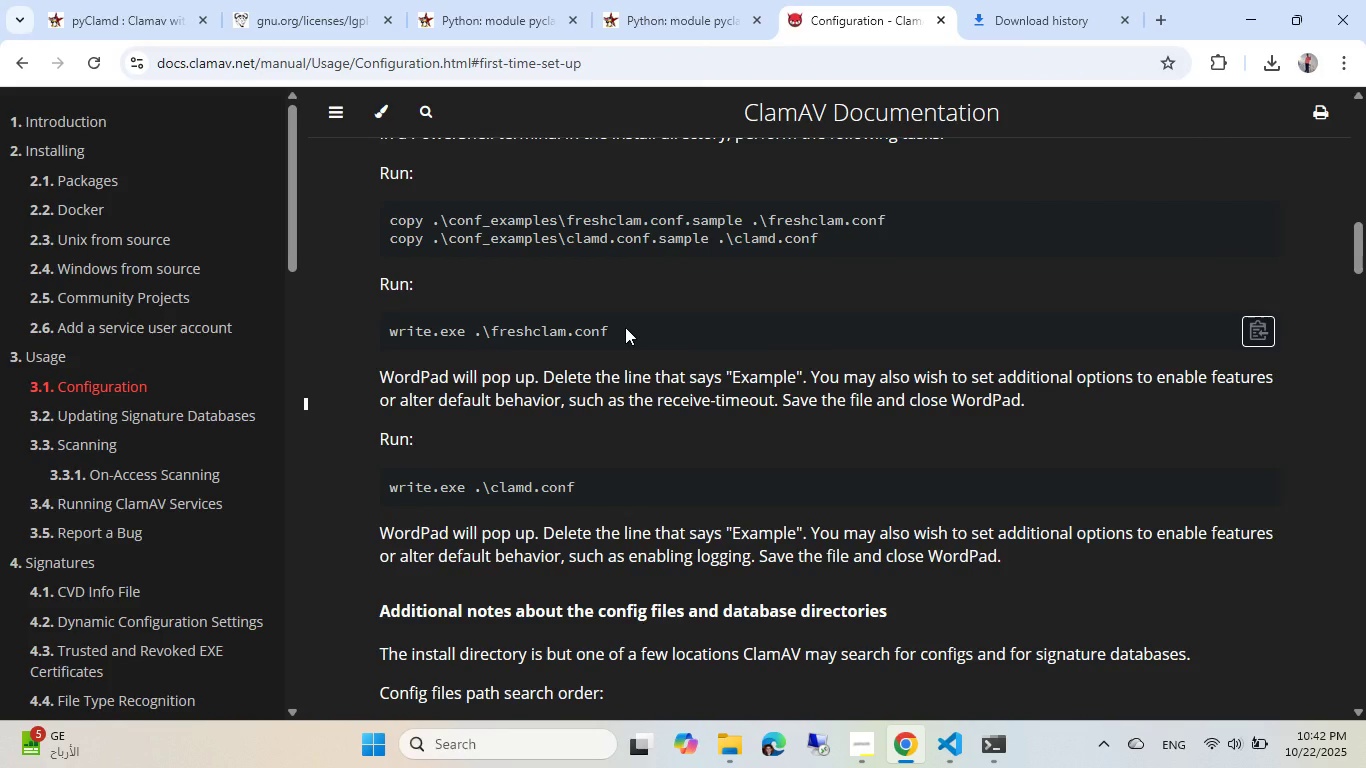 
left_click_drag(start_coordinate=[632, 340], to_coordinate=[380, 344])
 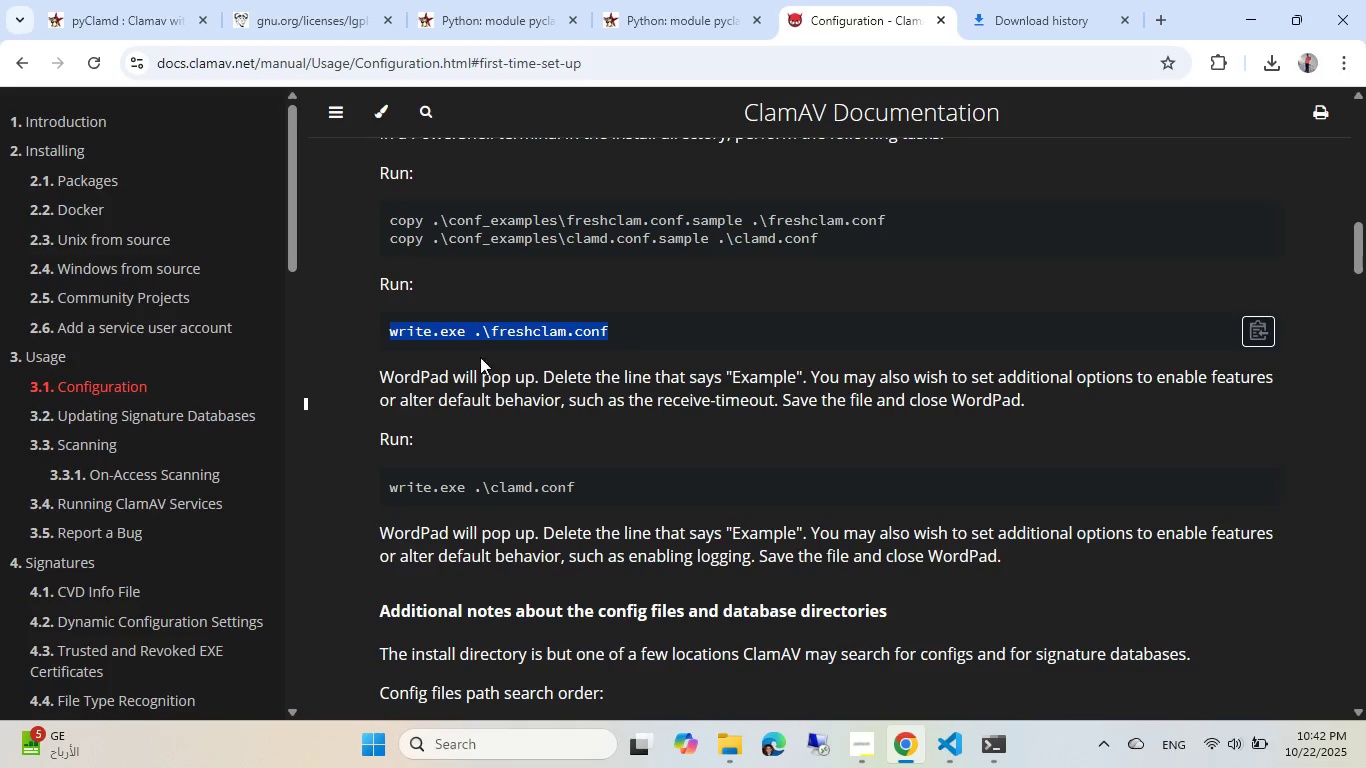 
key(Control+C)
 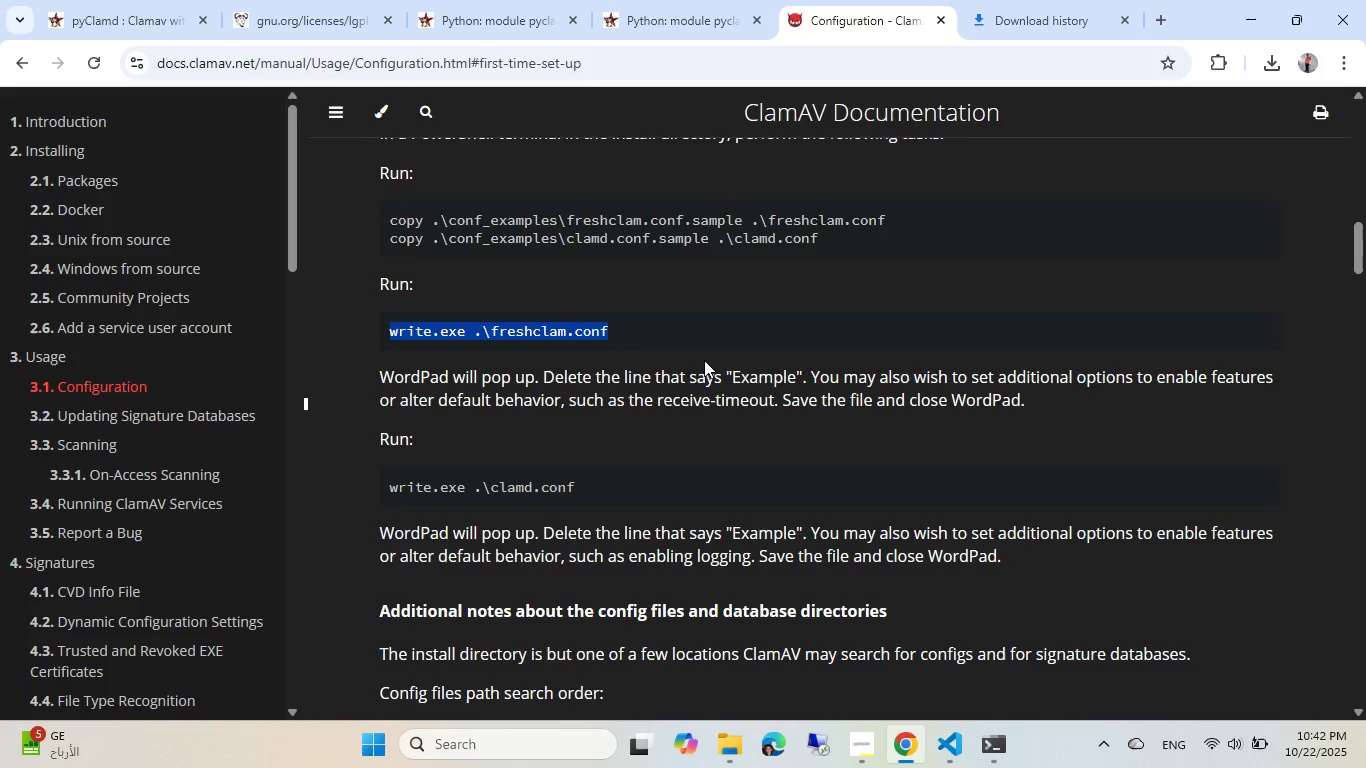 
key(Alt+AltLeft)
 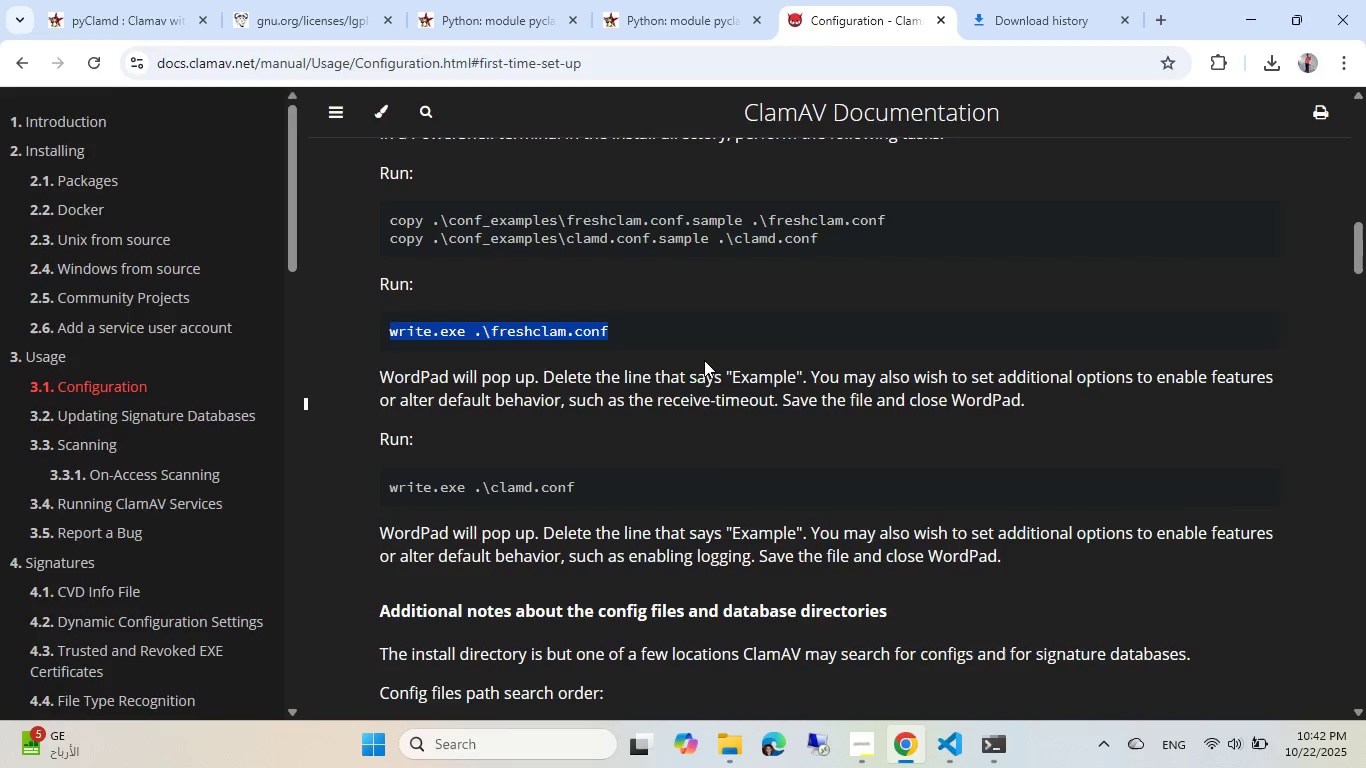 
key(Alt+Tab)
 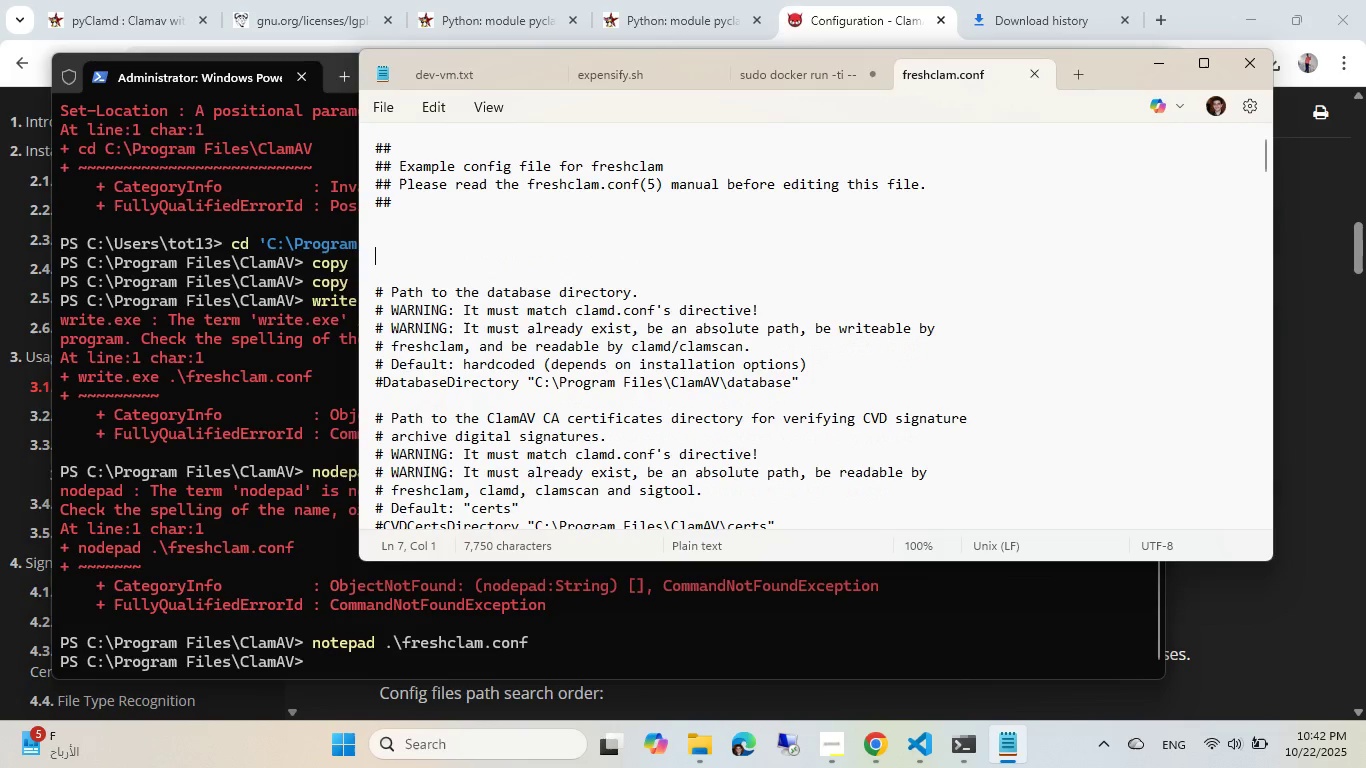 
wait(39.19)
 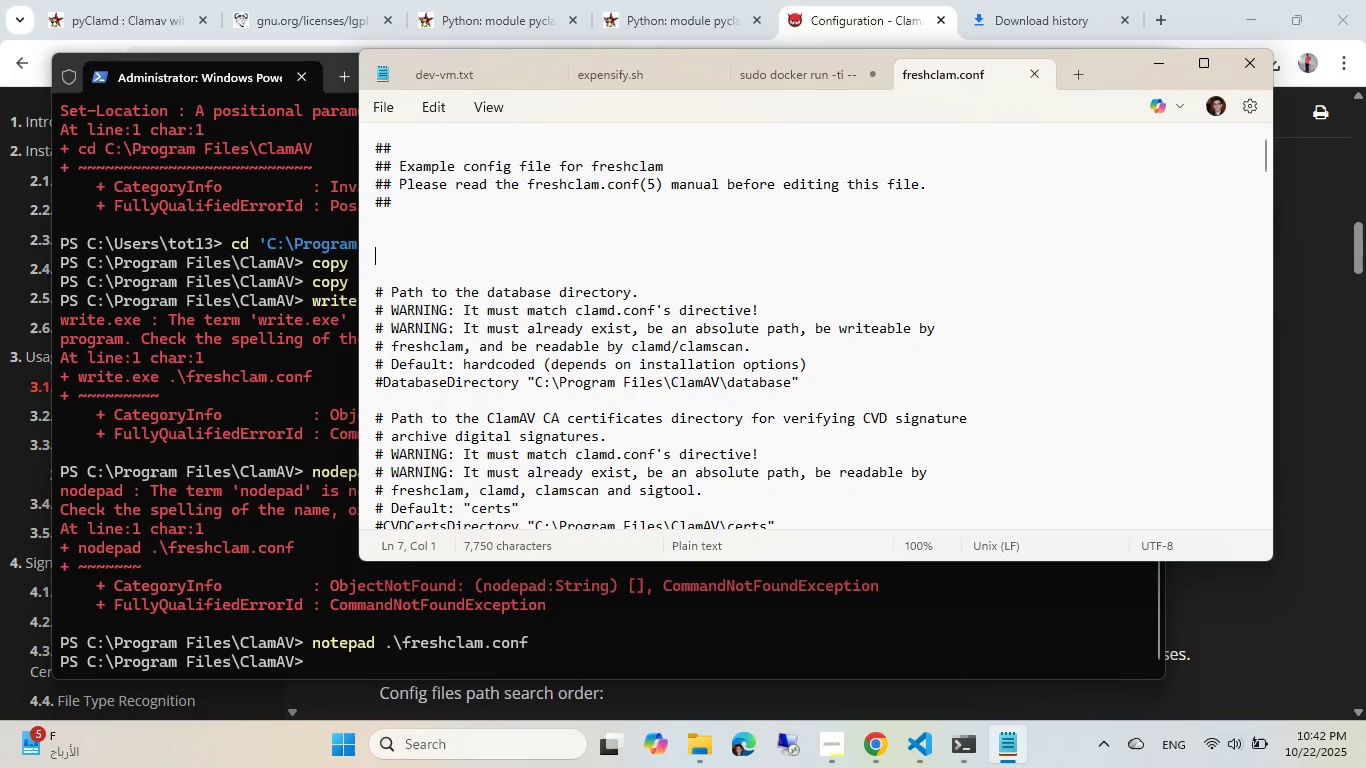 
left_click([1304, 563])
 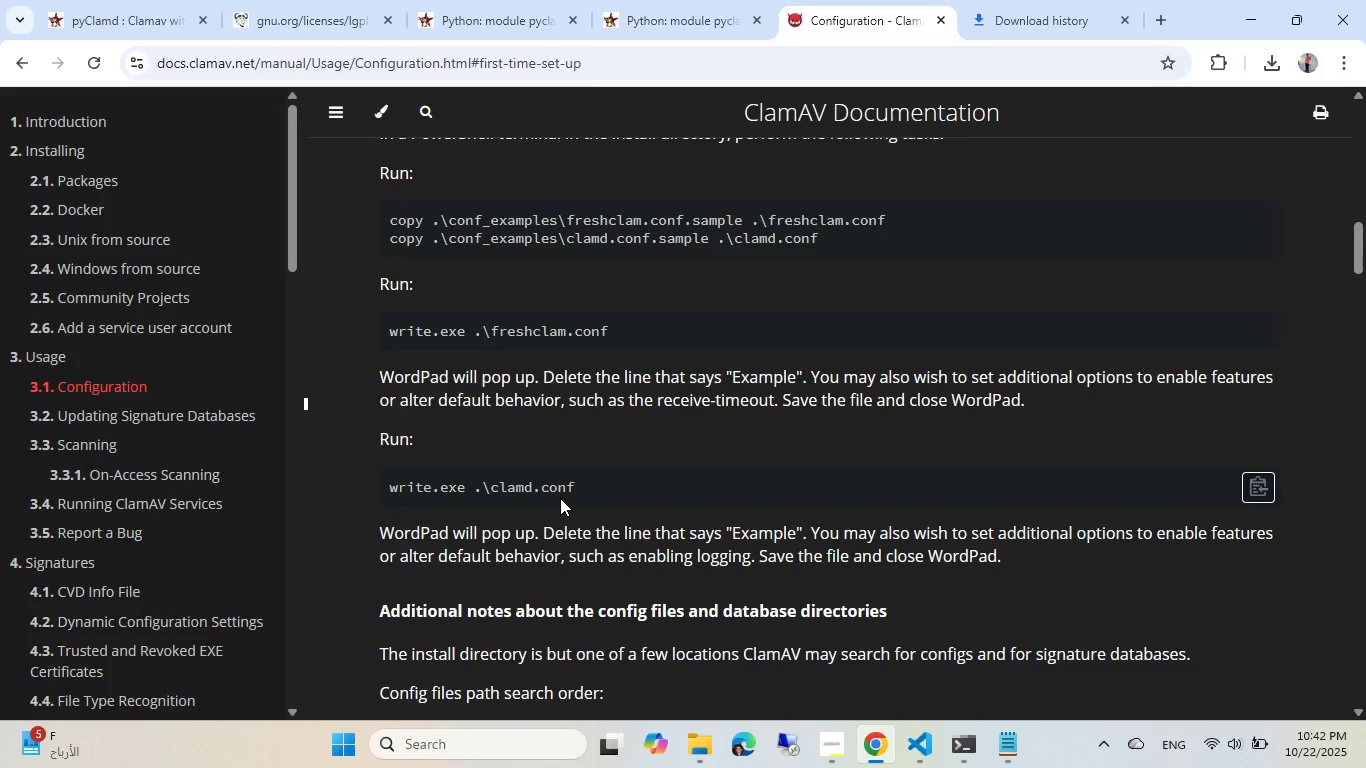 
left_click_drag(start_coordinate=[596, 485], to_coordinate=[472, 470])
 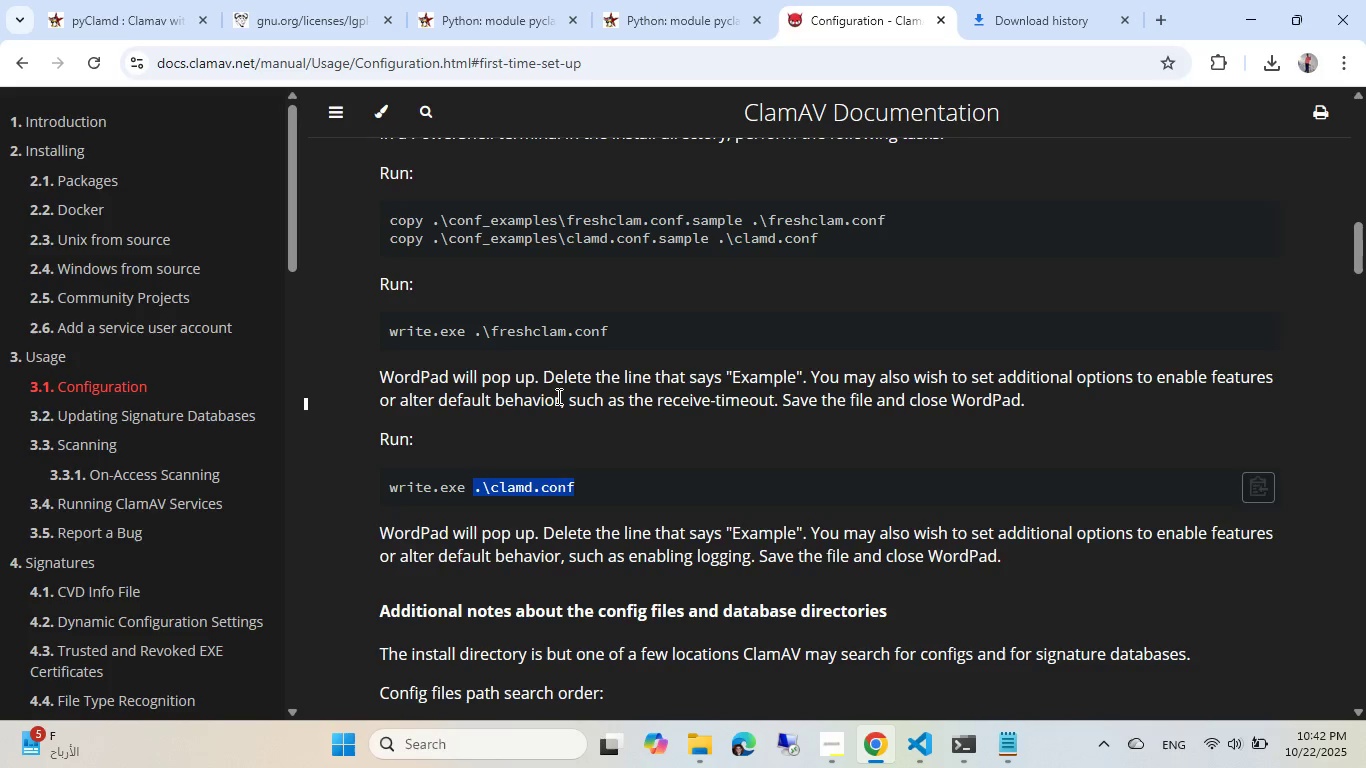 
key(Control+ControlLeft)
 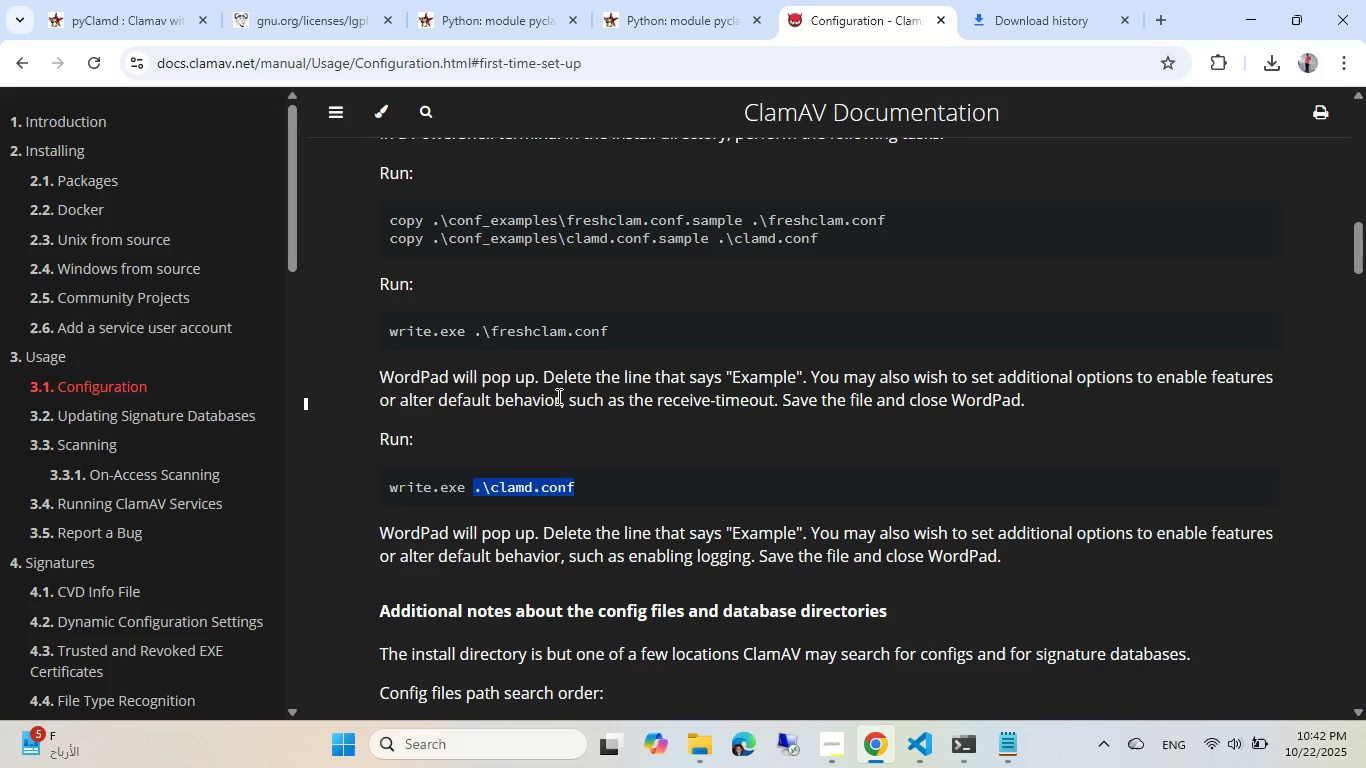 
key(Control+C)
 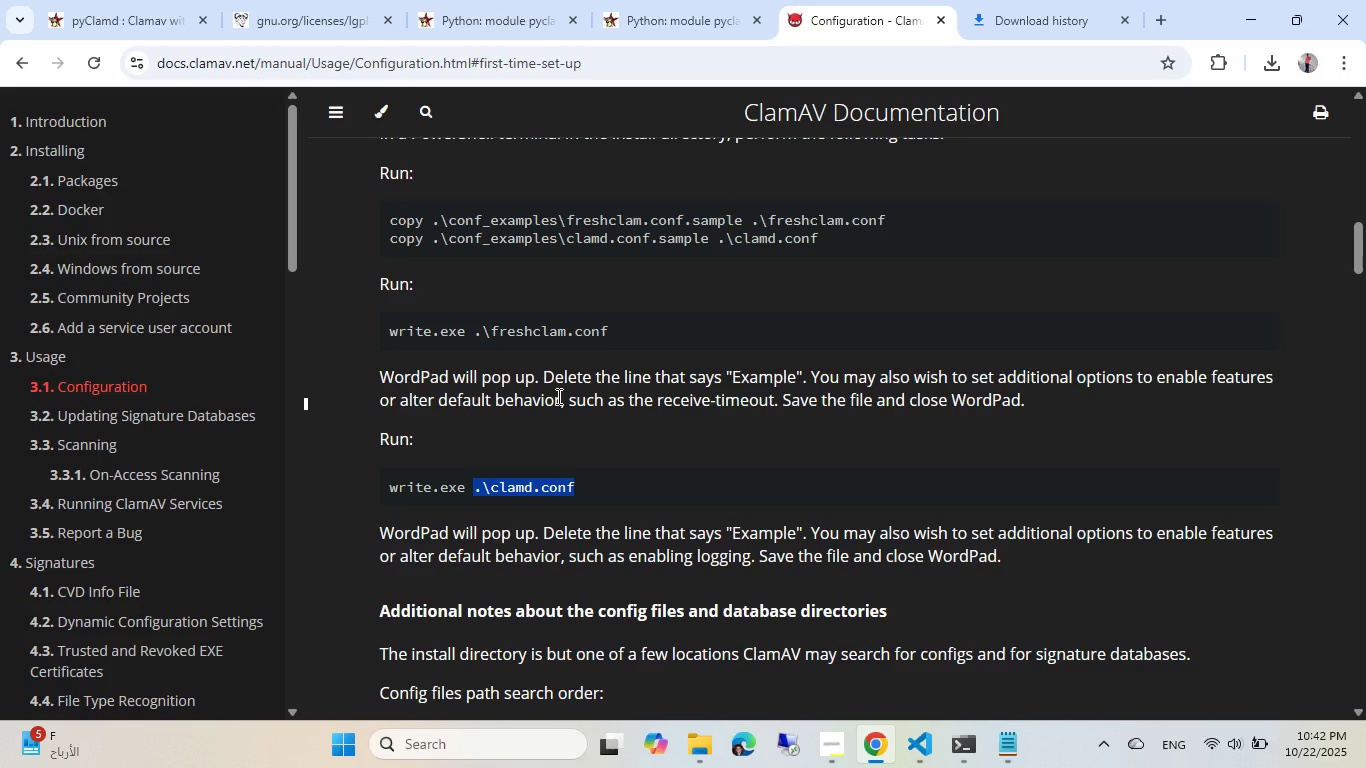 
key(Alt+AltLeft)
 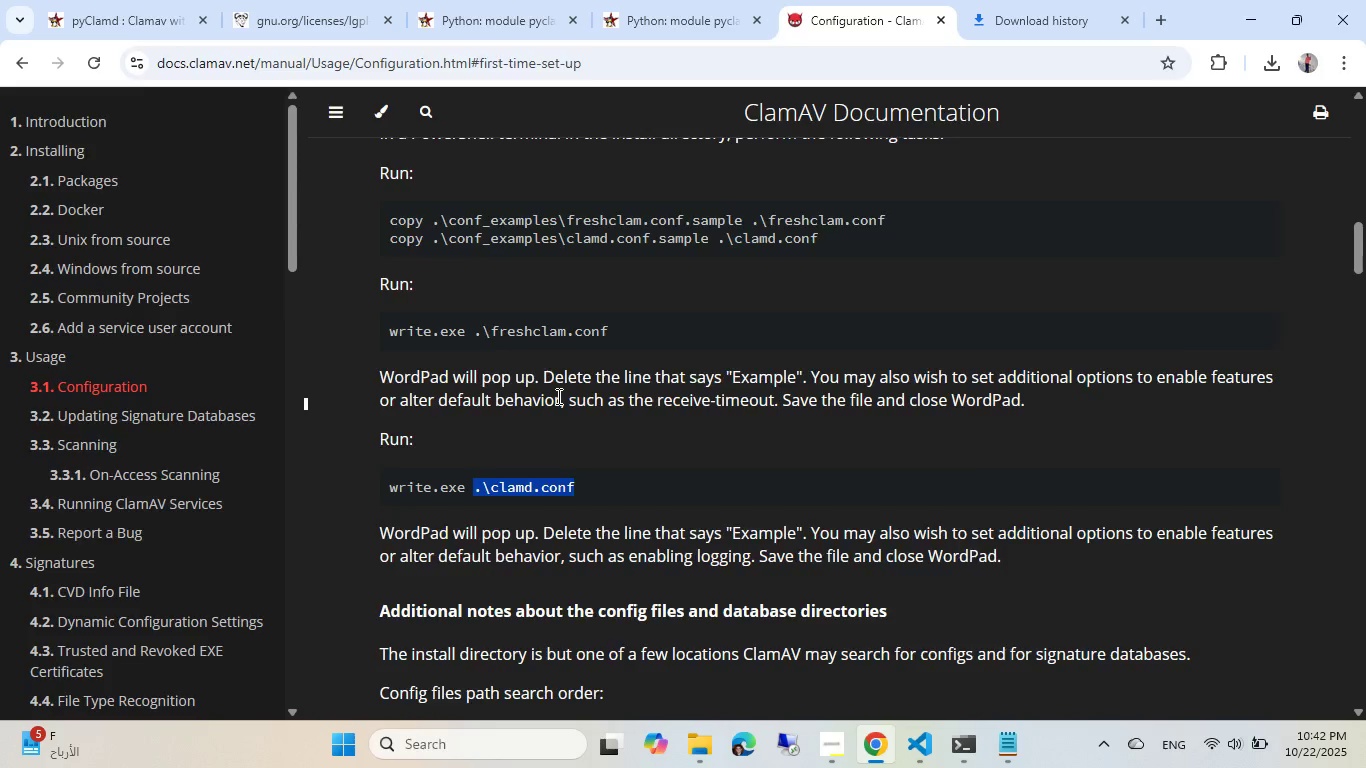 
key(Alt+Tab)
 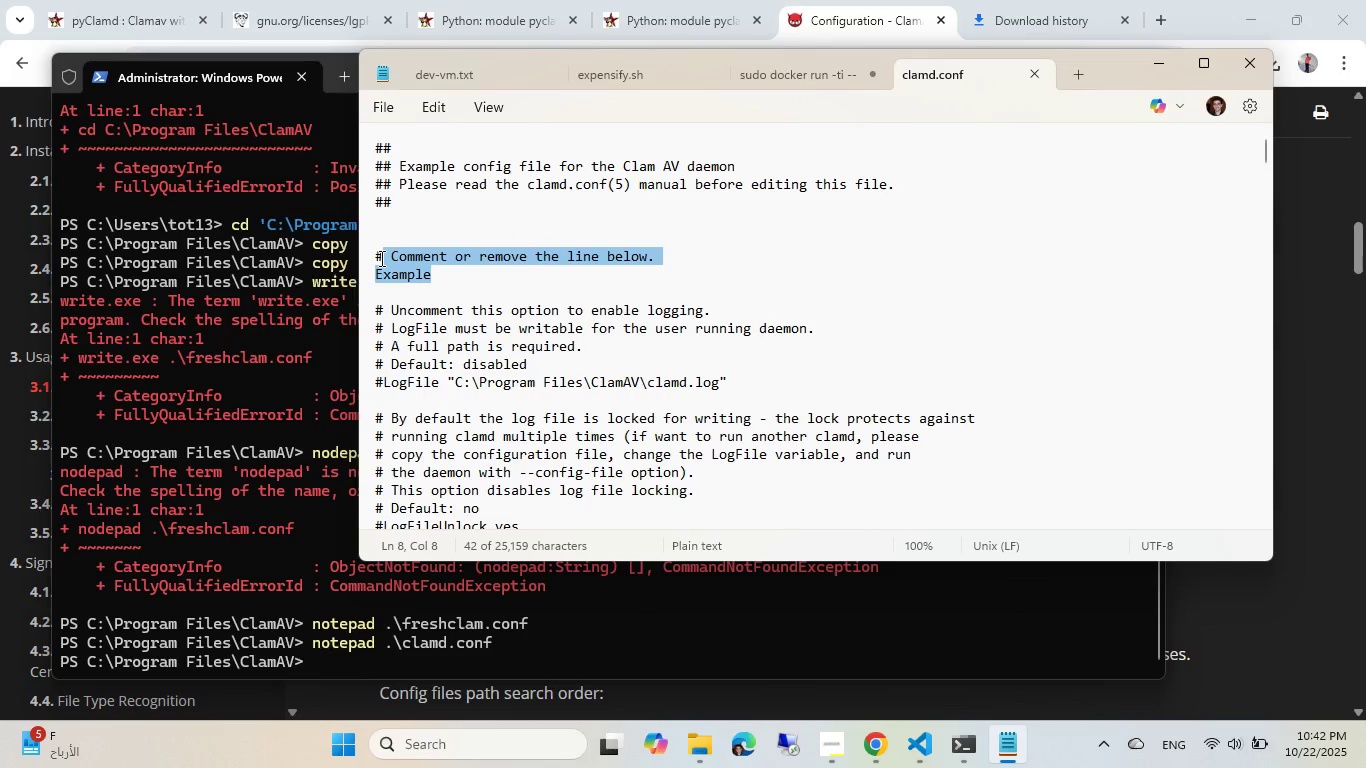 
wait(9.98)
 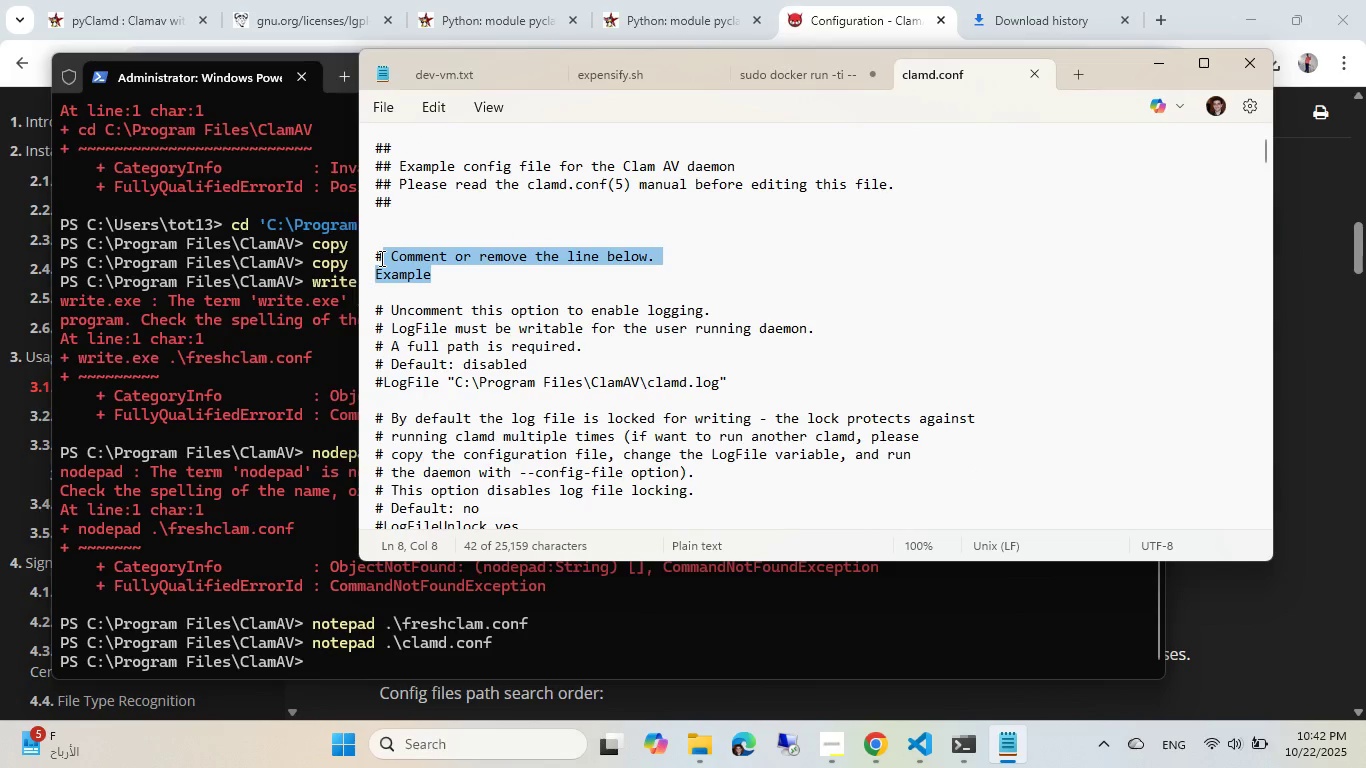 
left_click([1280, 379])
 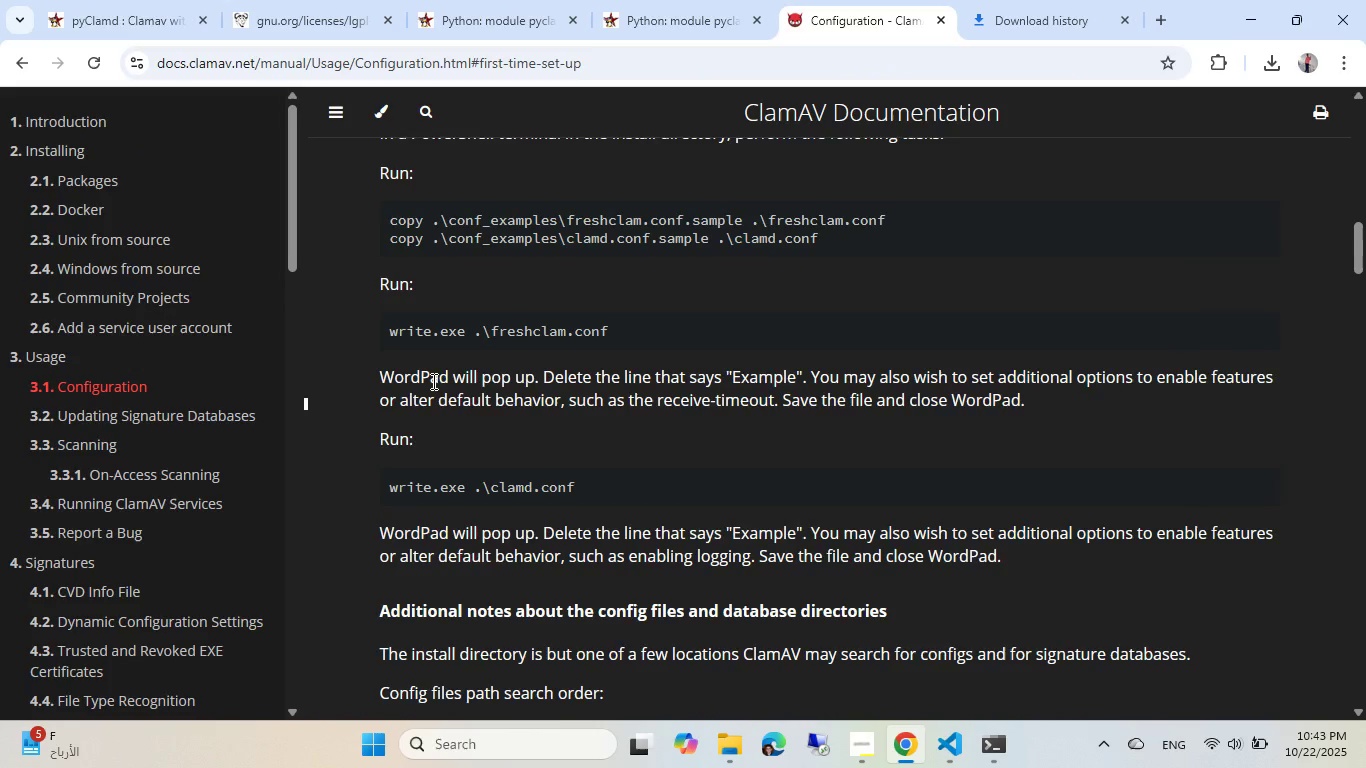 
scroll: coordinate [683, 369], scroll_direction: down, amount: 6.0
 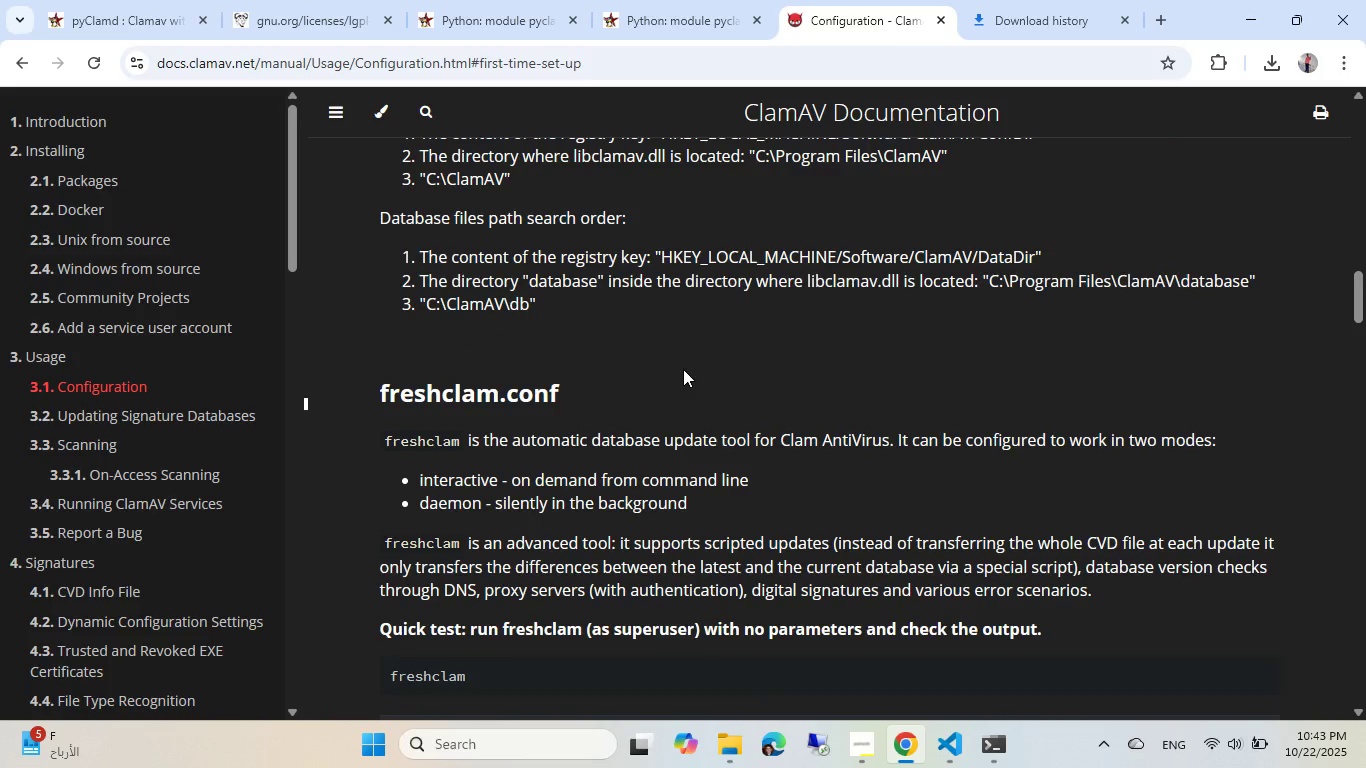 
scroll: coordinate [658, 350], scroll_direction: up, amount: 20.0
 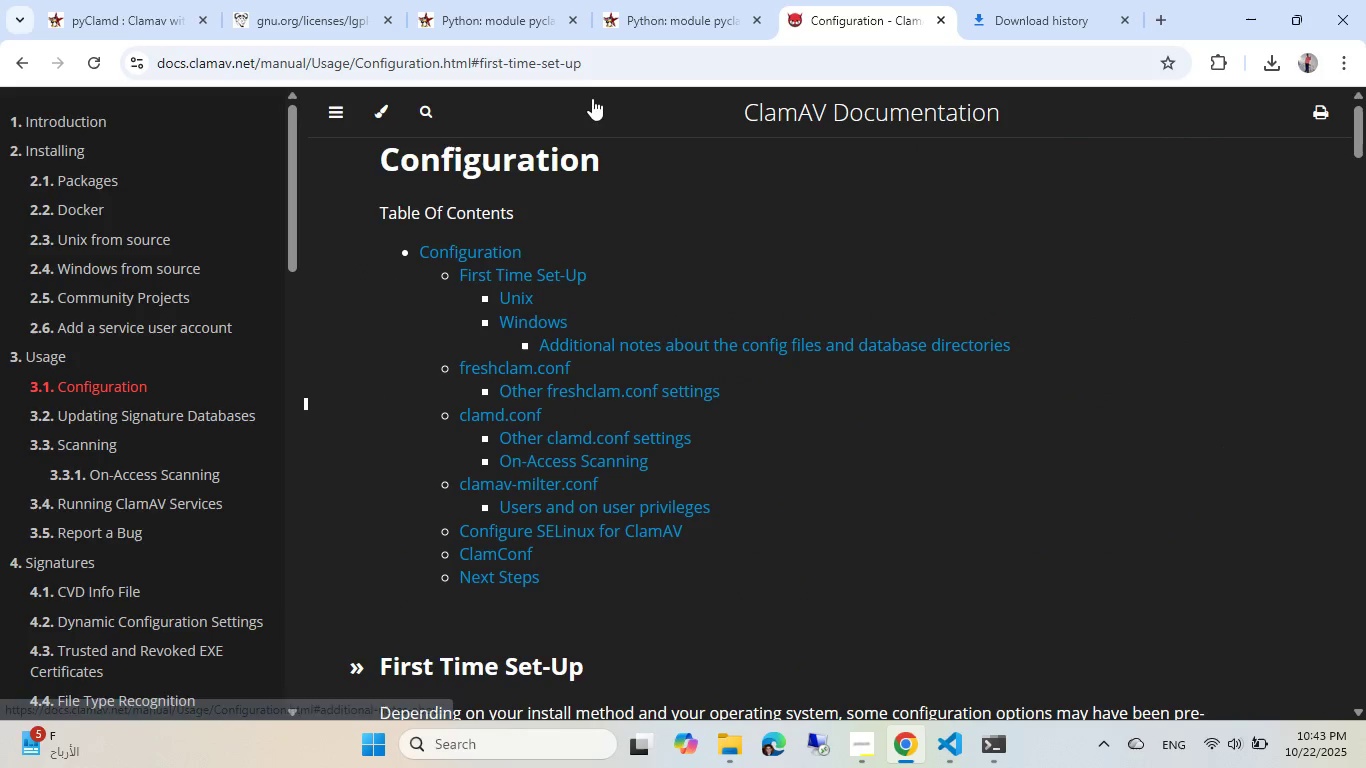 
left_click([596, 73])
 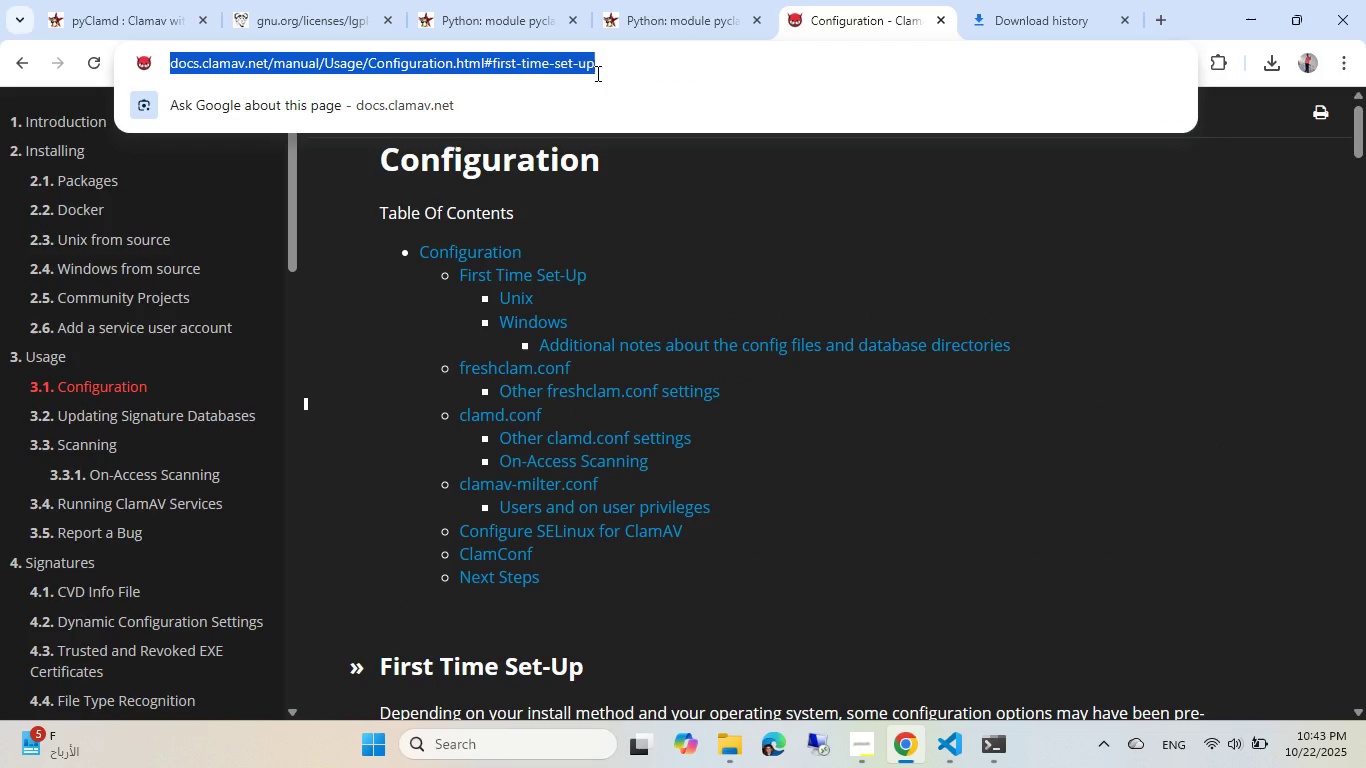 
key(Control+ControlLeft)
 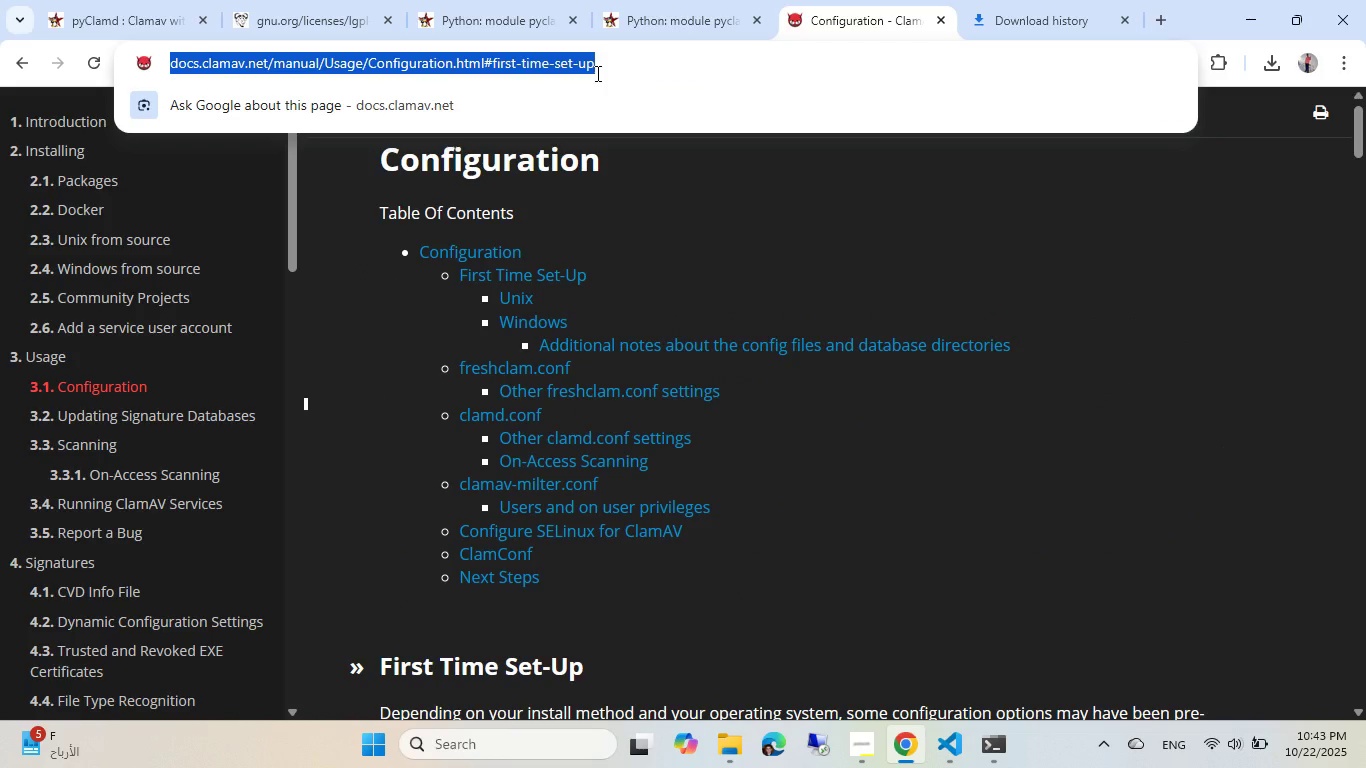 
key(Control+C)
 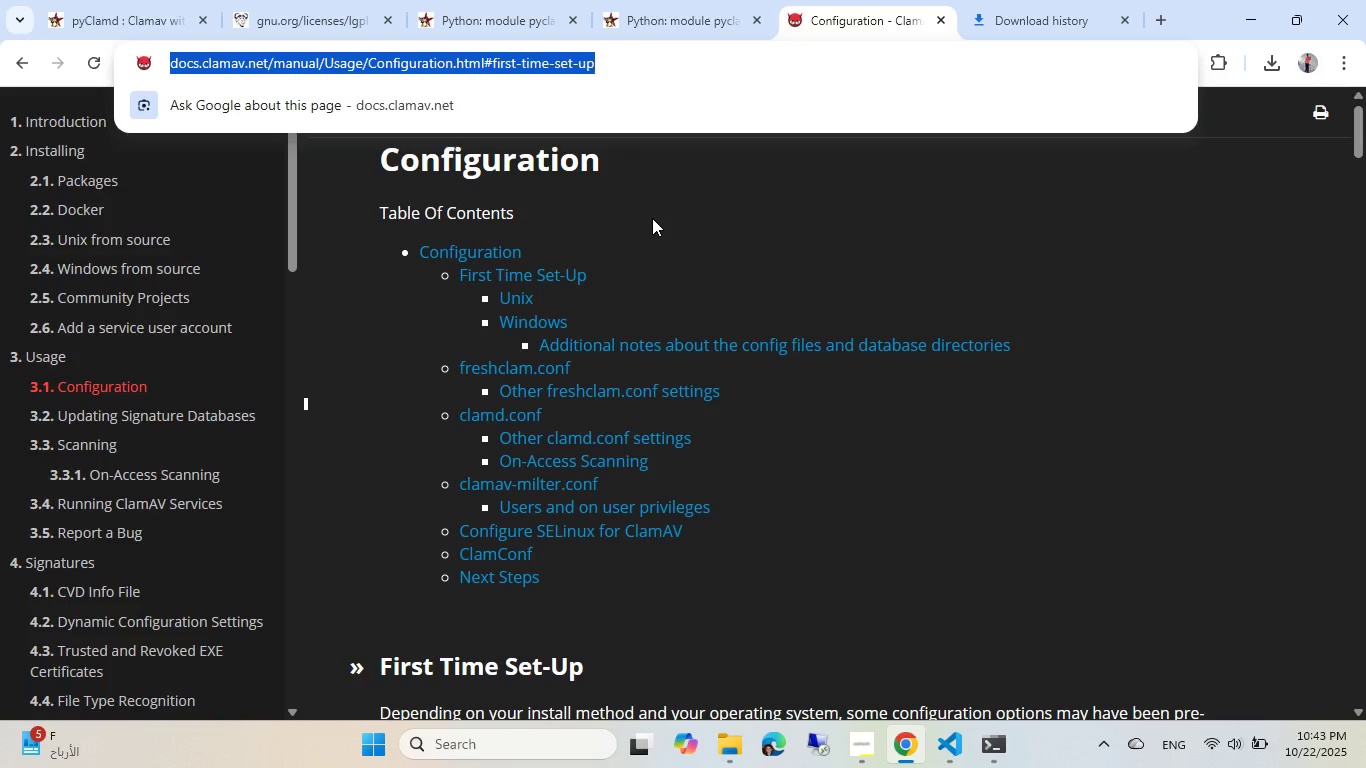 
left_click([652, 218])
 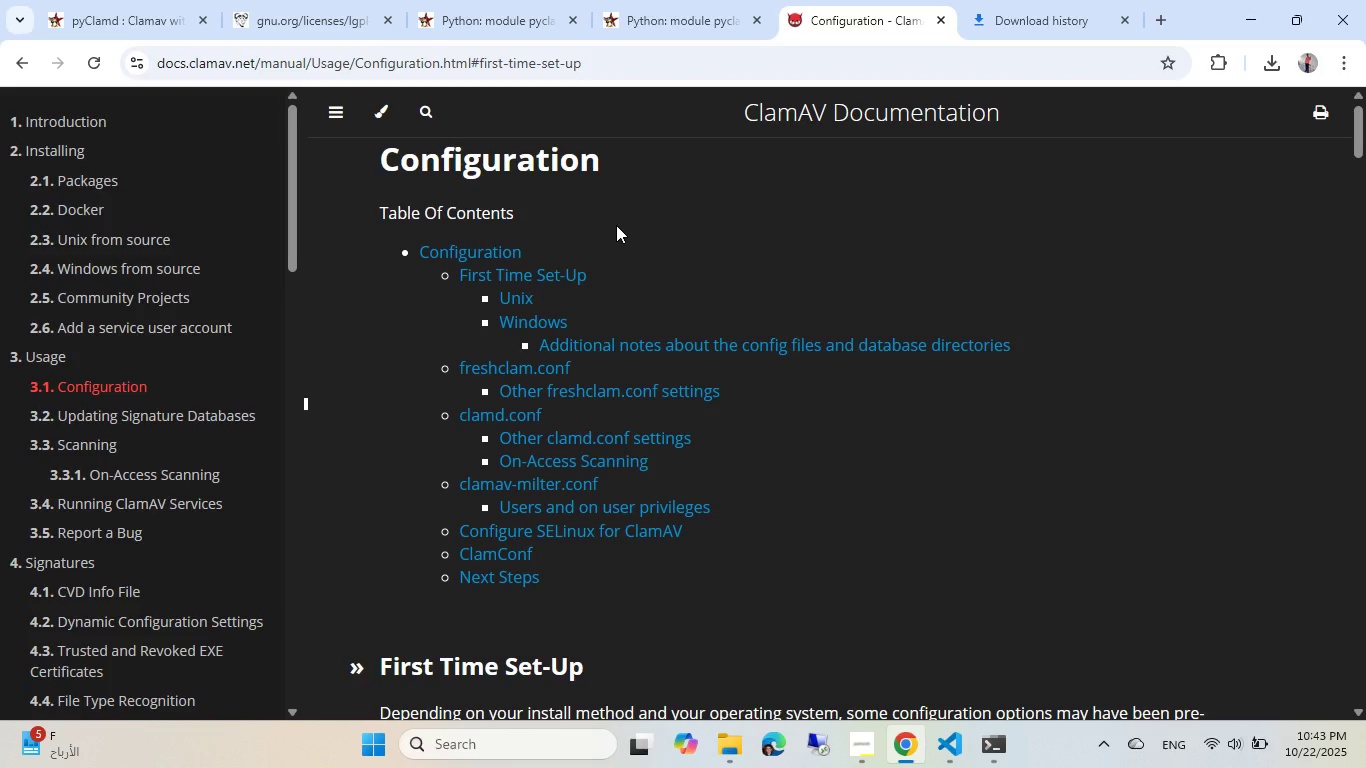 
scroll: coordinate [616, 225], scroll_direction: down, amount: 1.0
 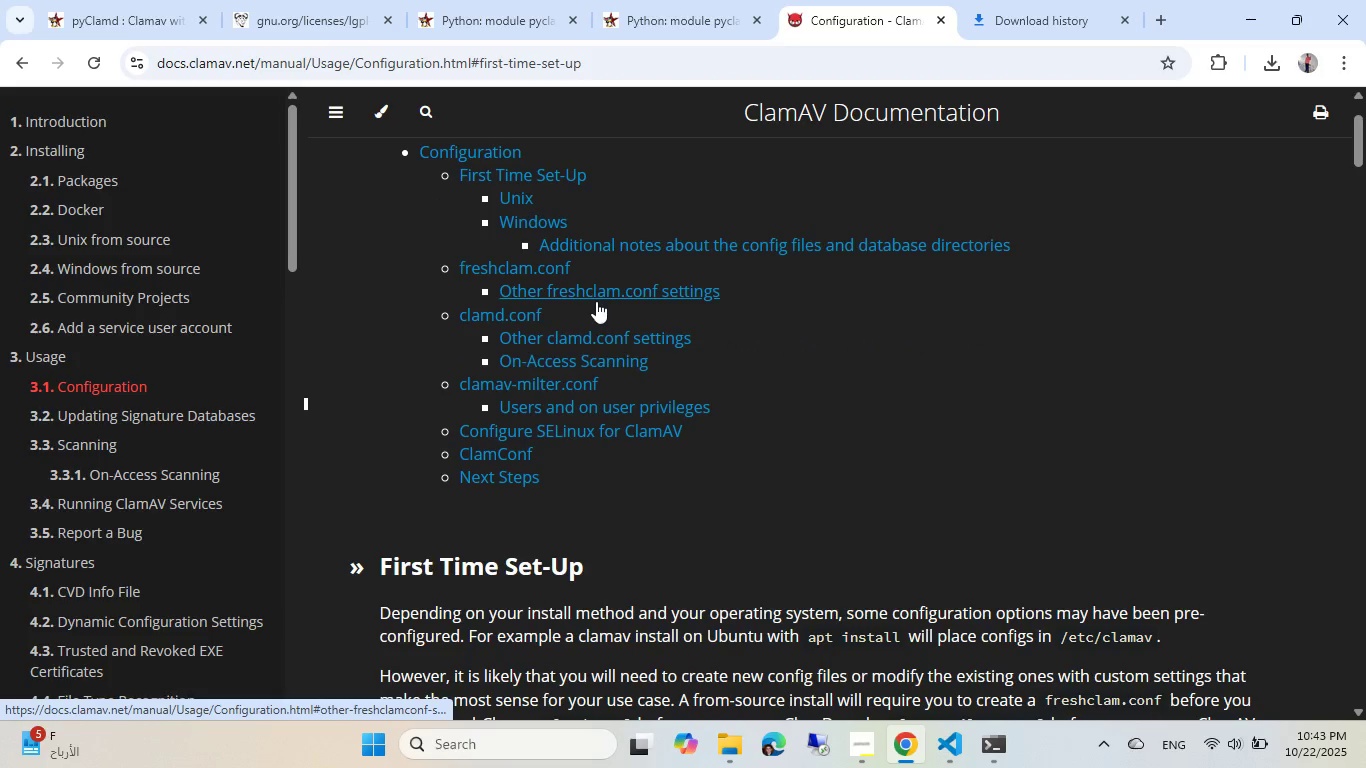 
scroll: coordinate [596, 301], scroll_direction: up, amount: 1.0
 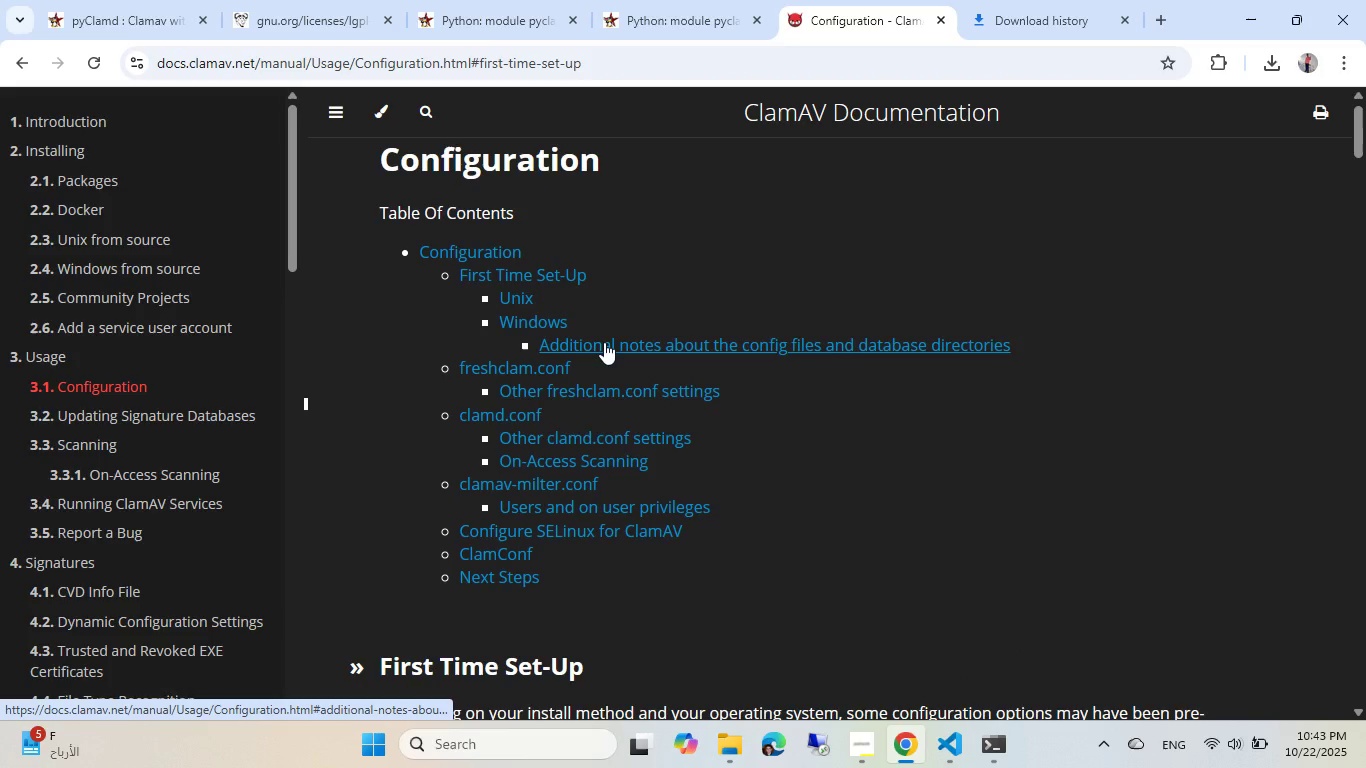 
left_click([604, 342])
 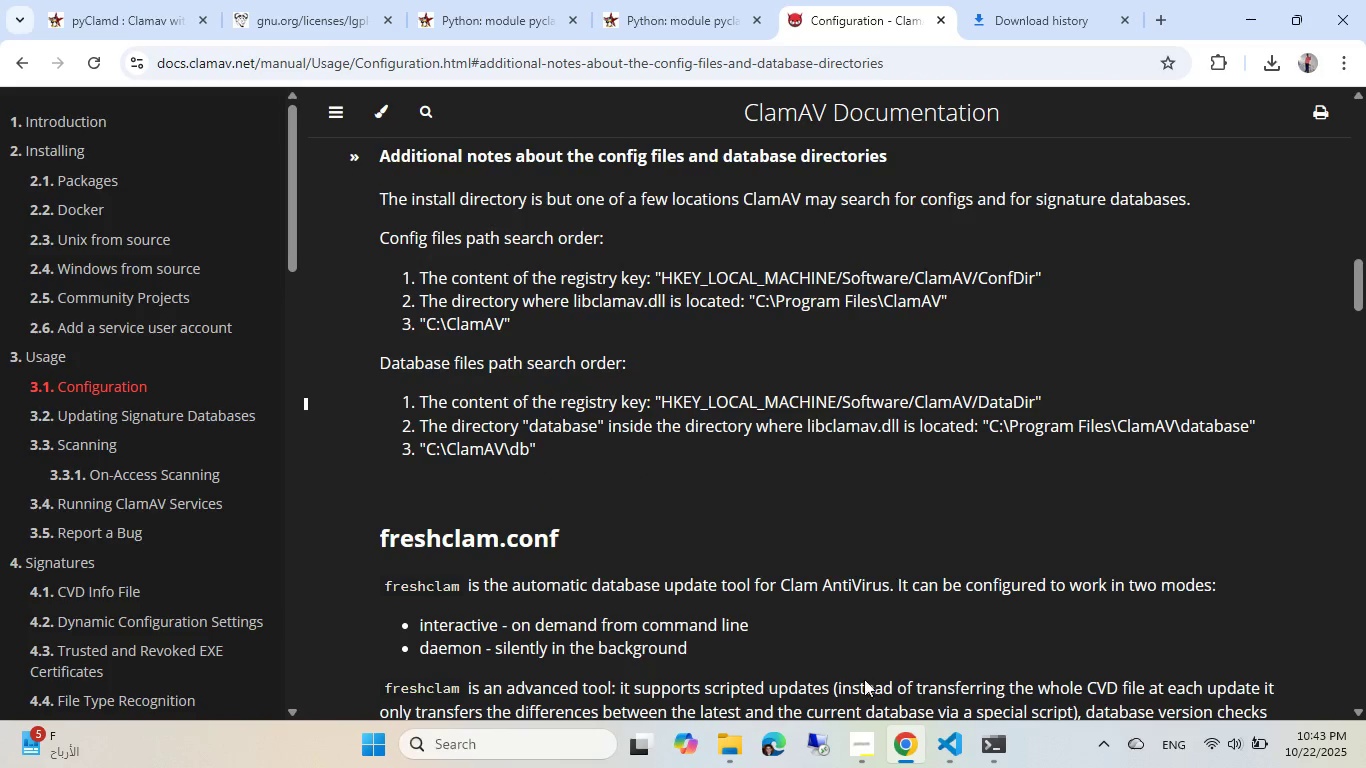 
left_click([949, 734])
 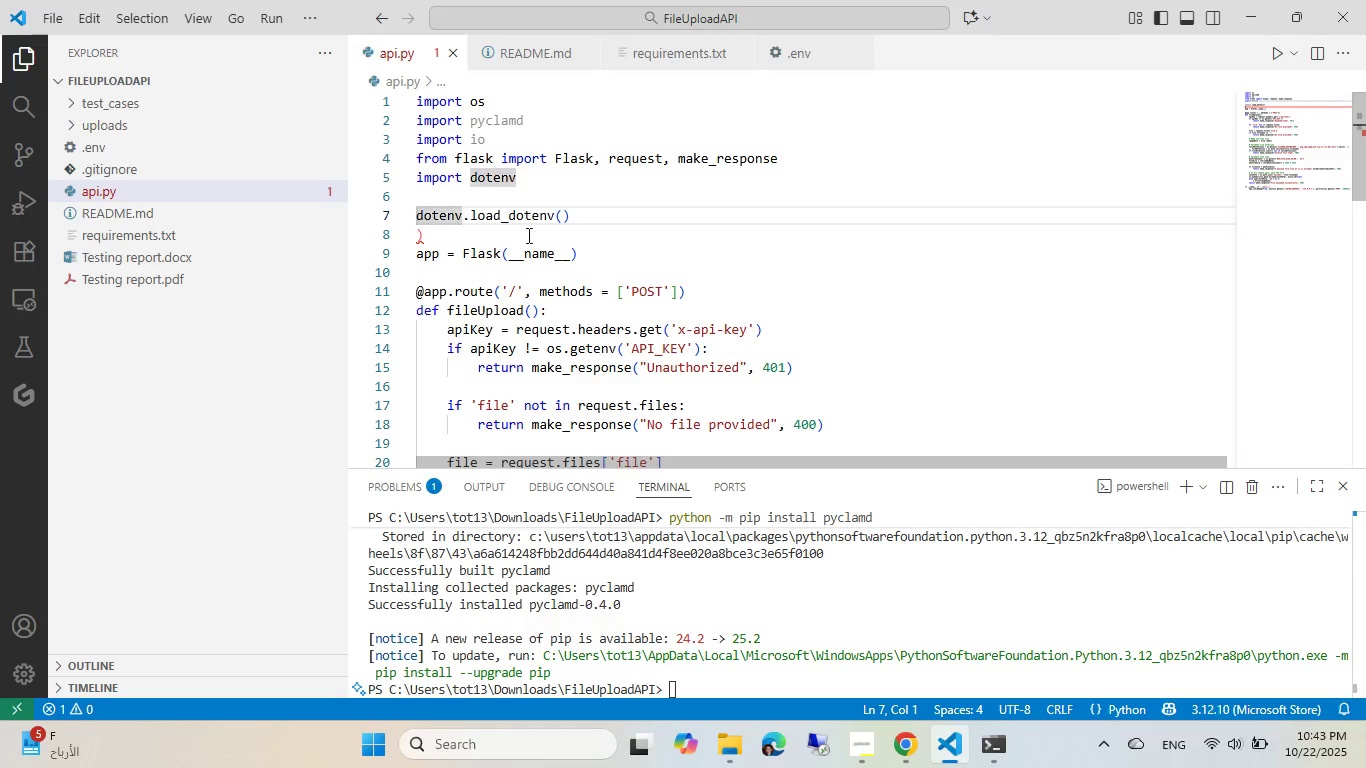 
left_click([685, 63])
 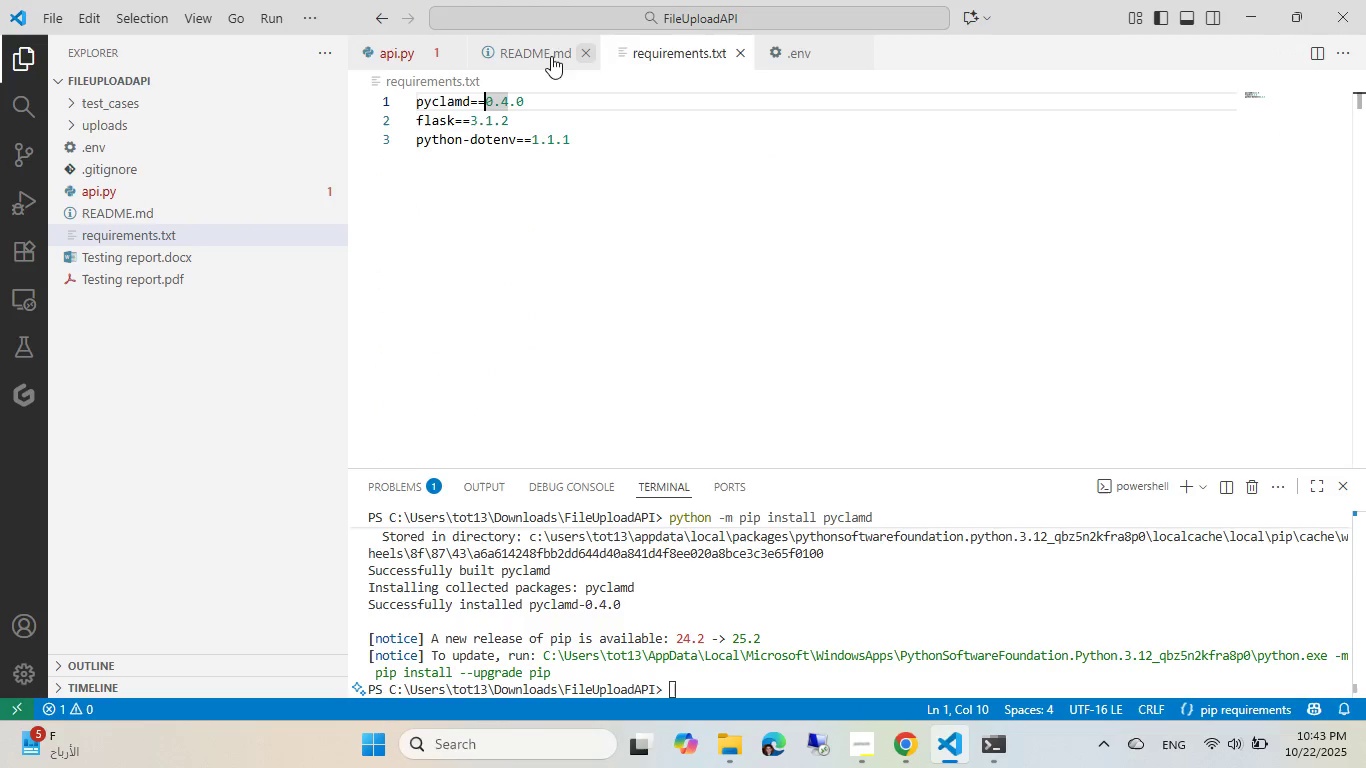 
left_click([544, 55])
 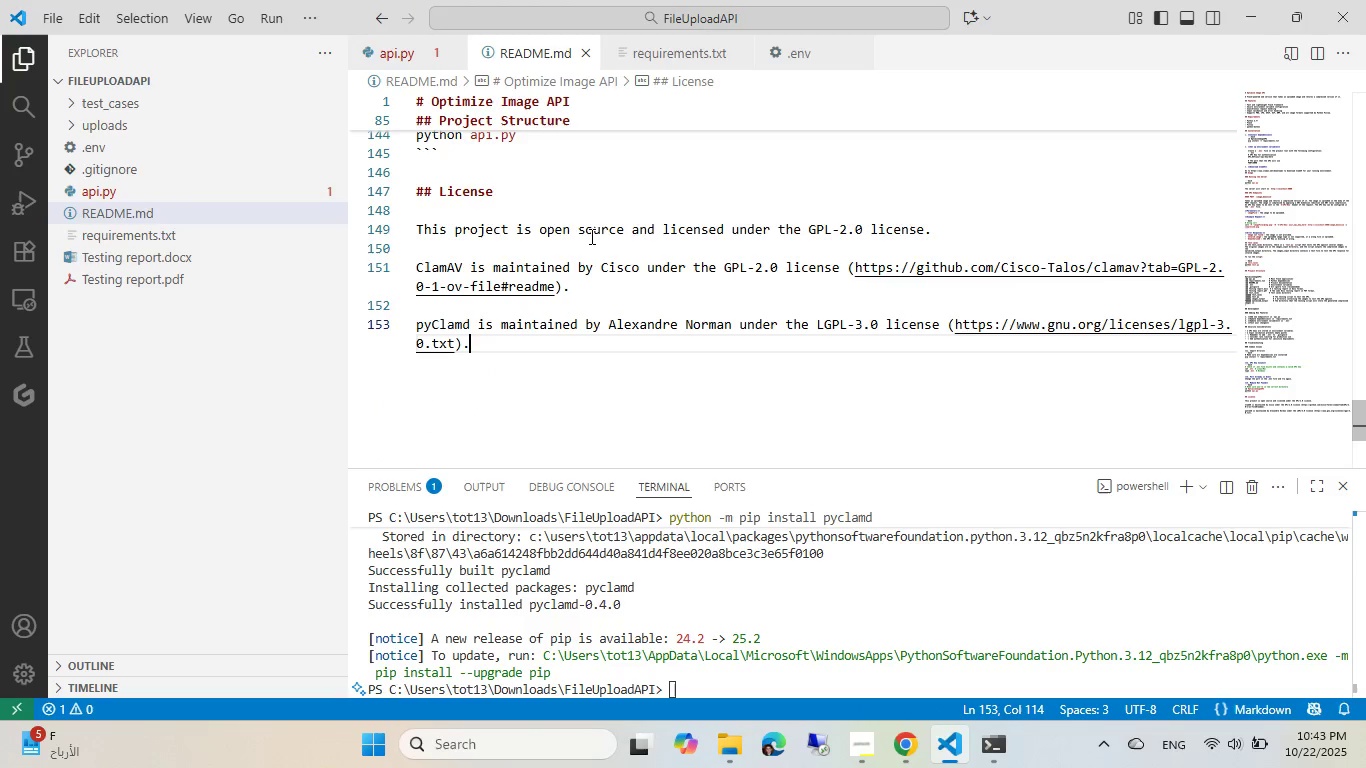 
scroll: coordinate [590, 236], scroll_direction: up, amount: 24.0
 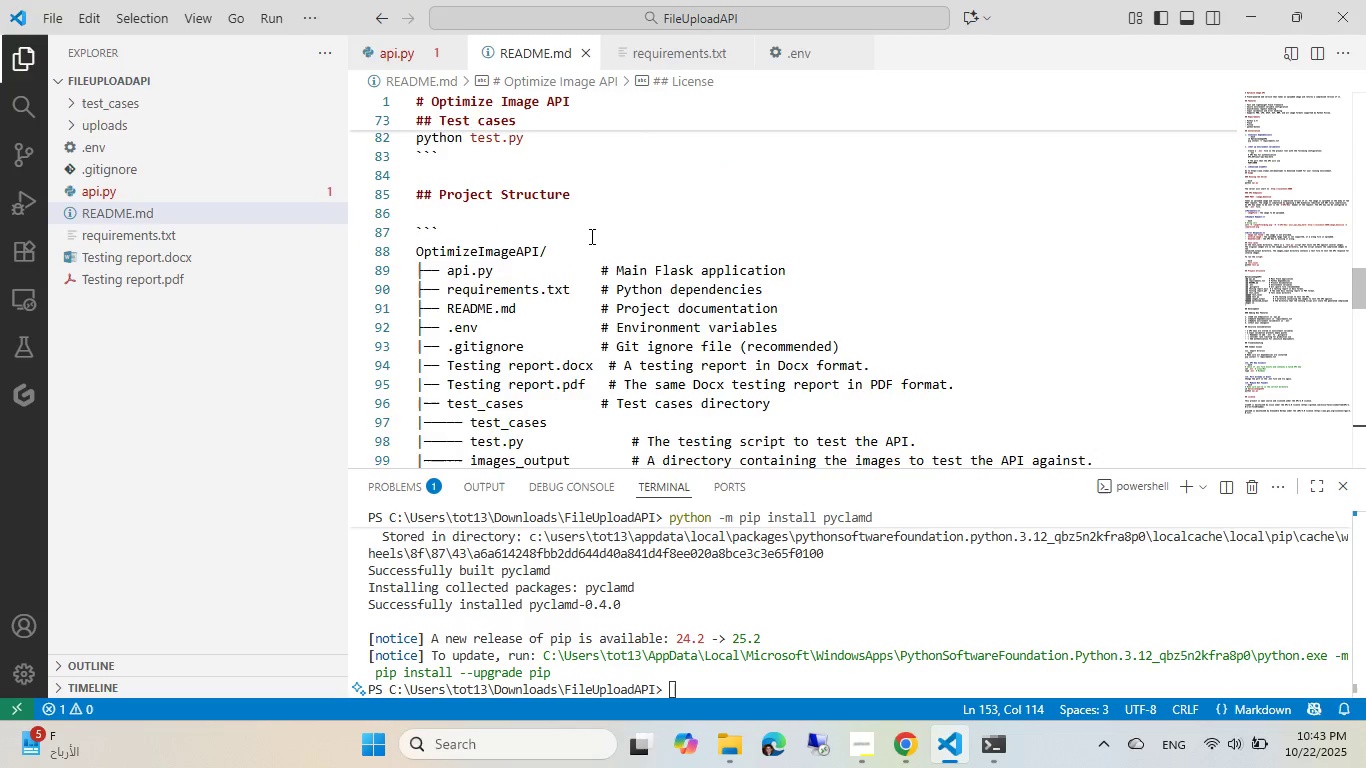 
scroll: coordinate [590, 236], scroll_direction: down, amount: 20.0
 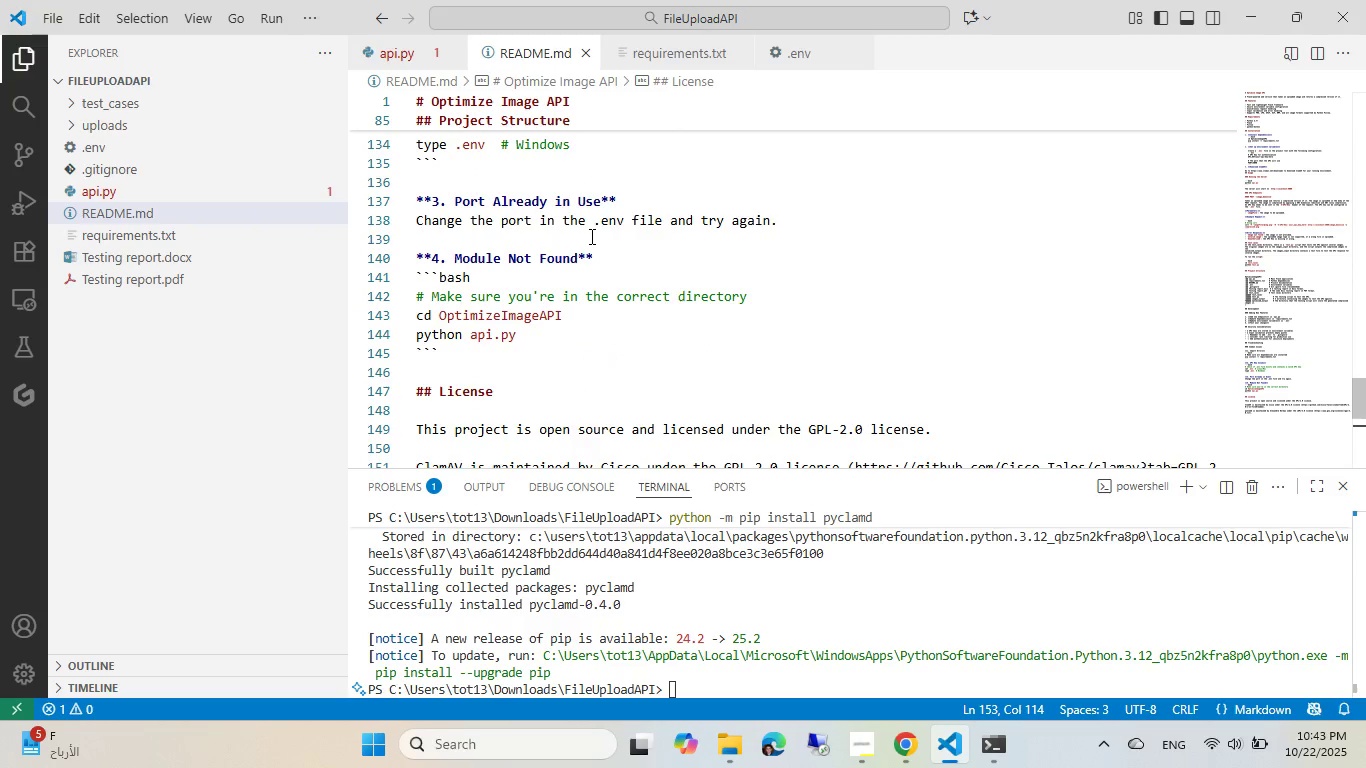 
scroll: coordinate [570, 278], scroll_direction: up, amount: 53.0
 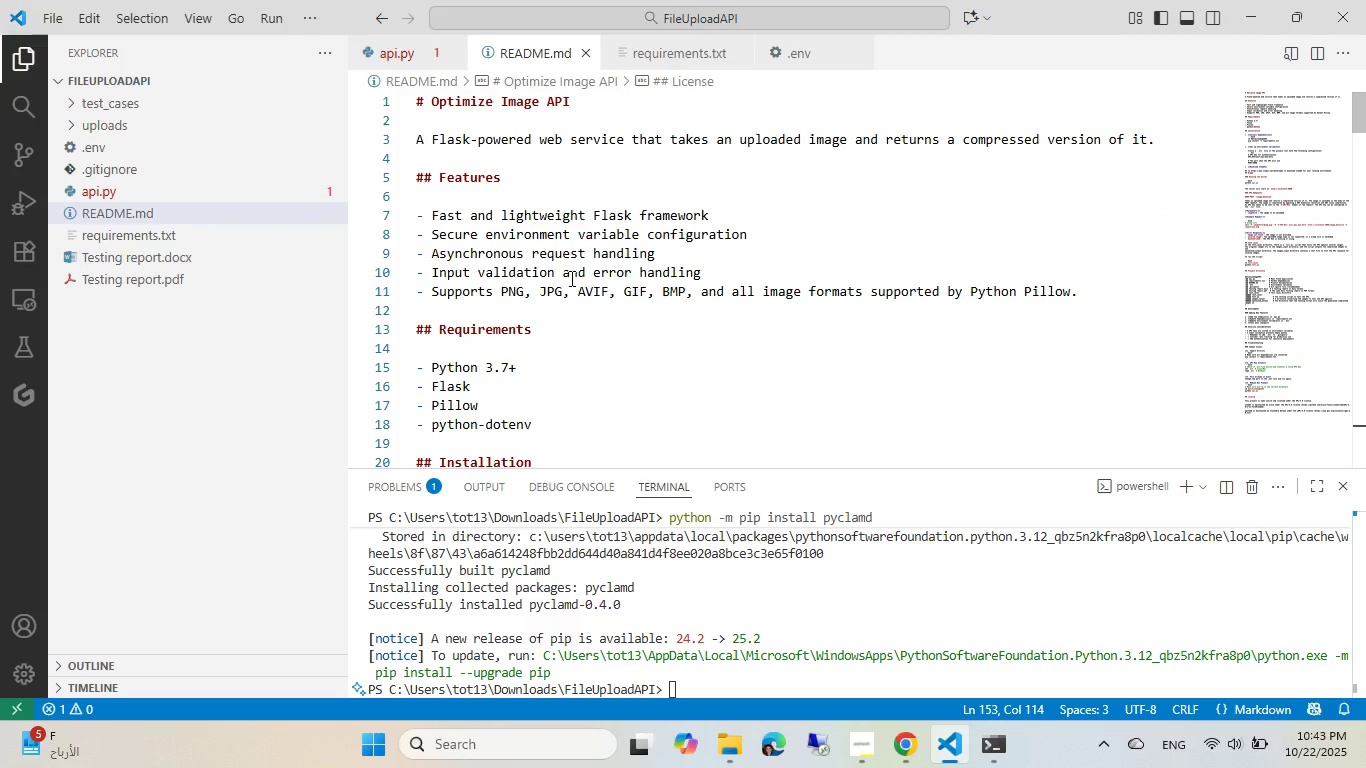 
scroll: coordinate [570, 278], scroll_direction: down, amount: 11.0
 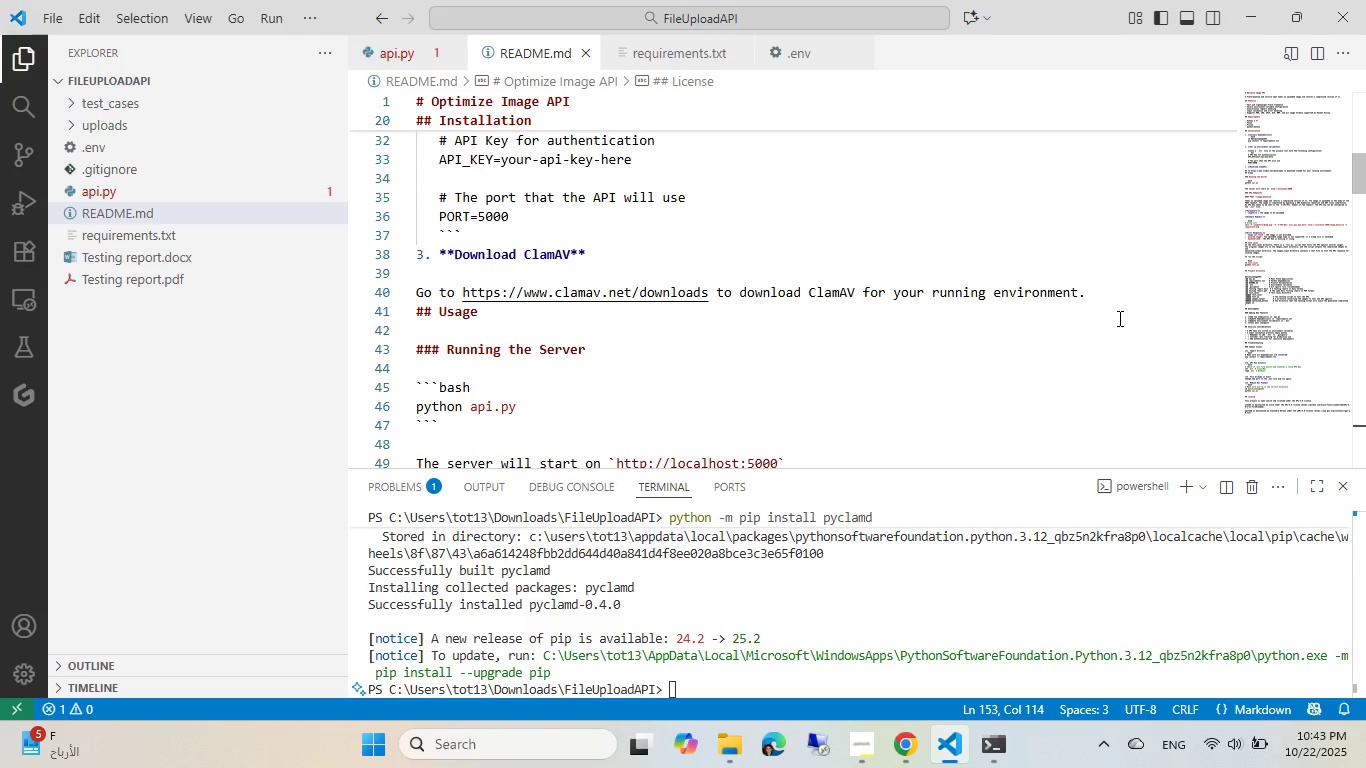 
left_click([1119, 291])
 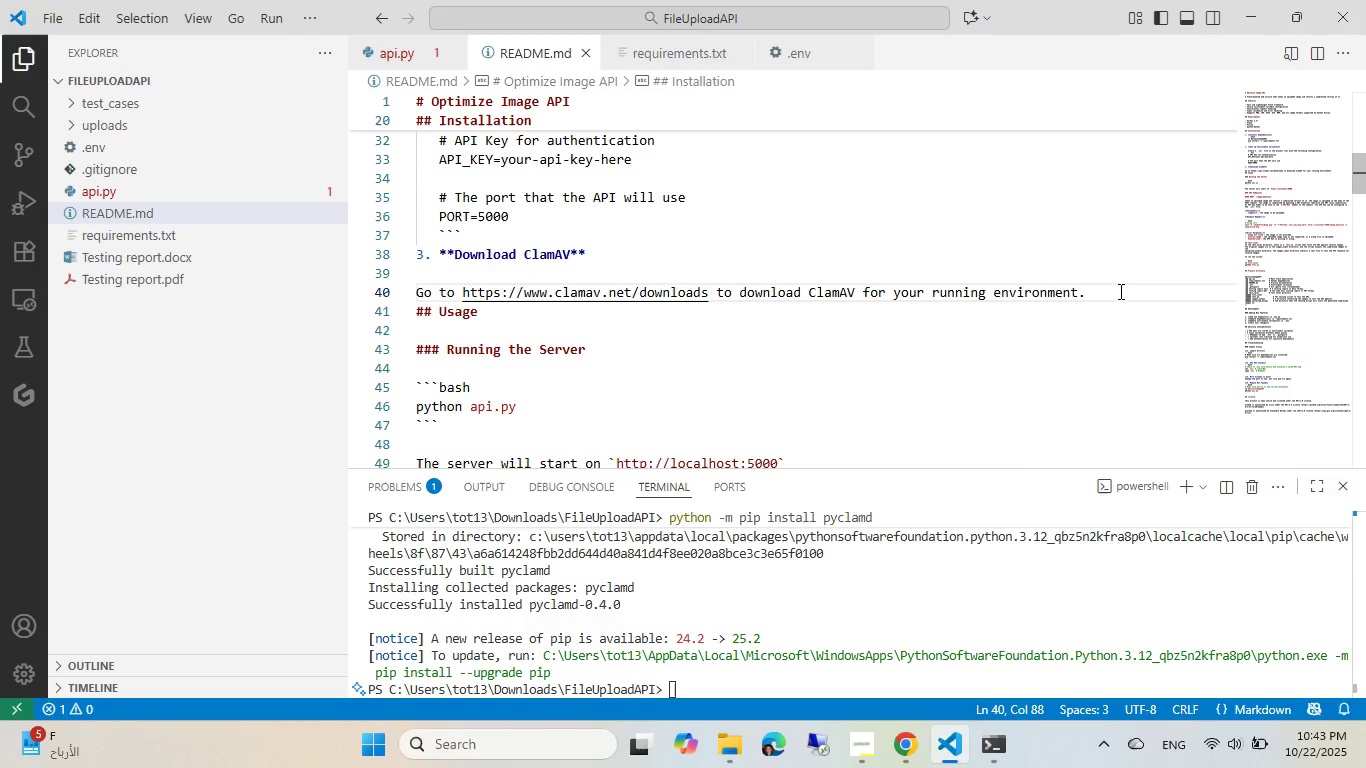 
key(Enter)
 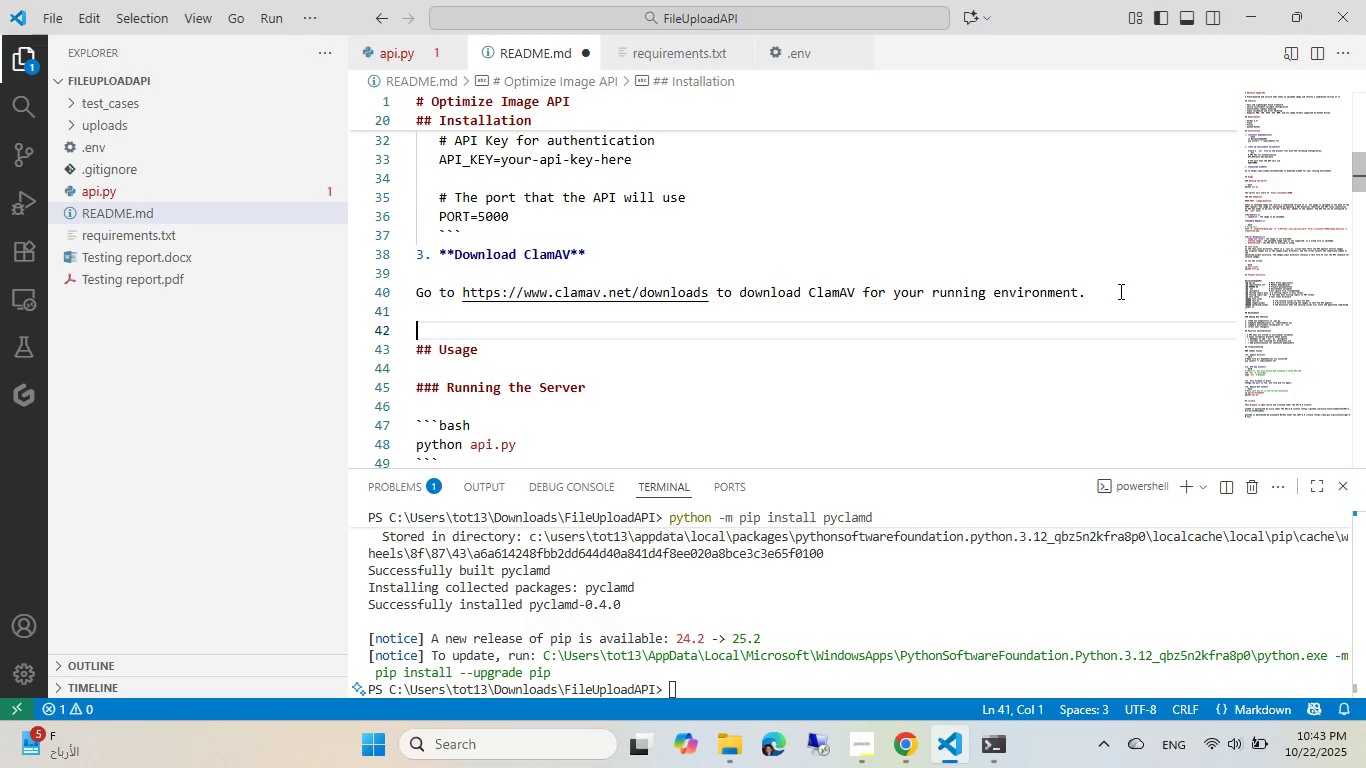 
key(Enter)
 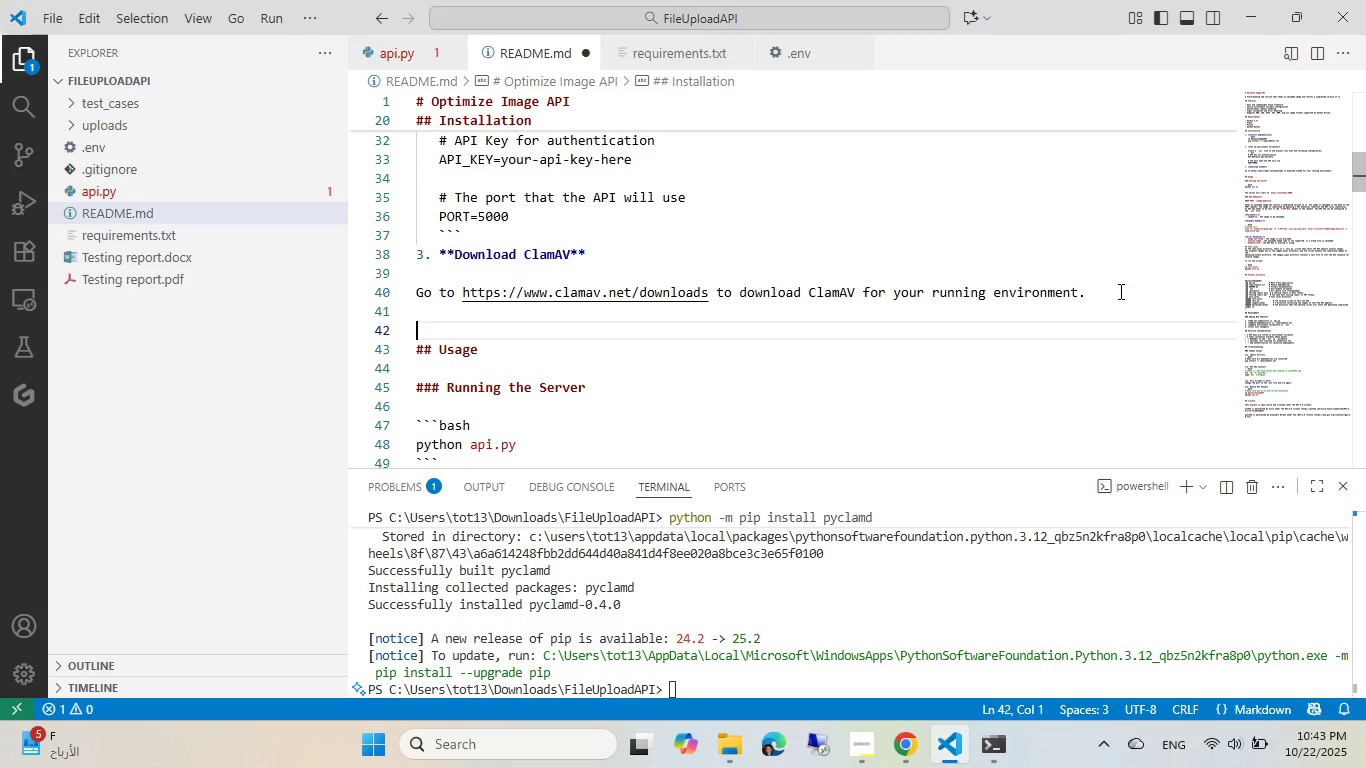 
key(Control+ControlLeft)
 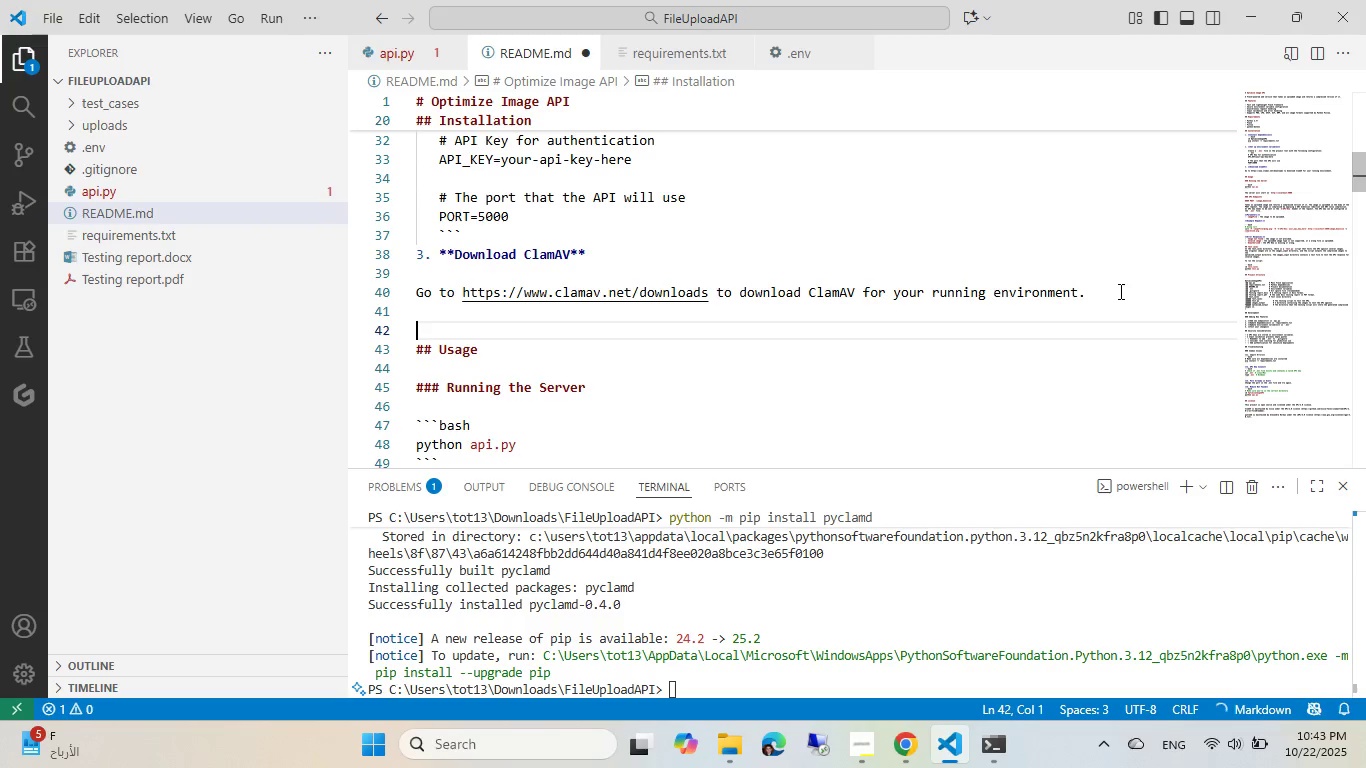 
key(Control+ControlLeft)
 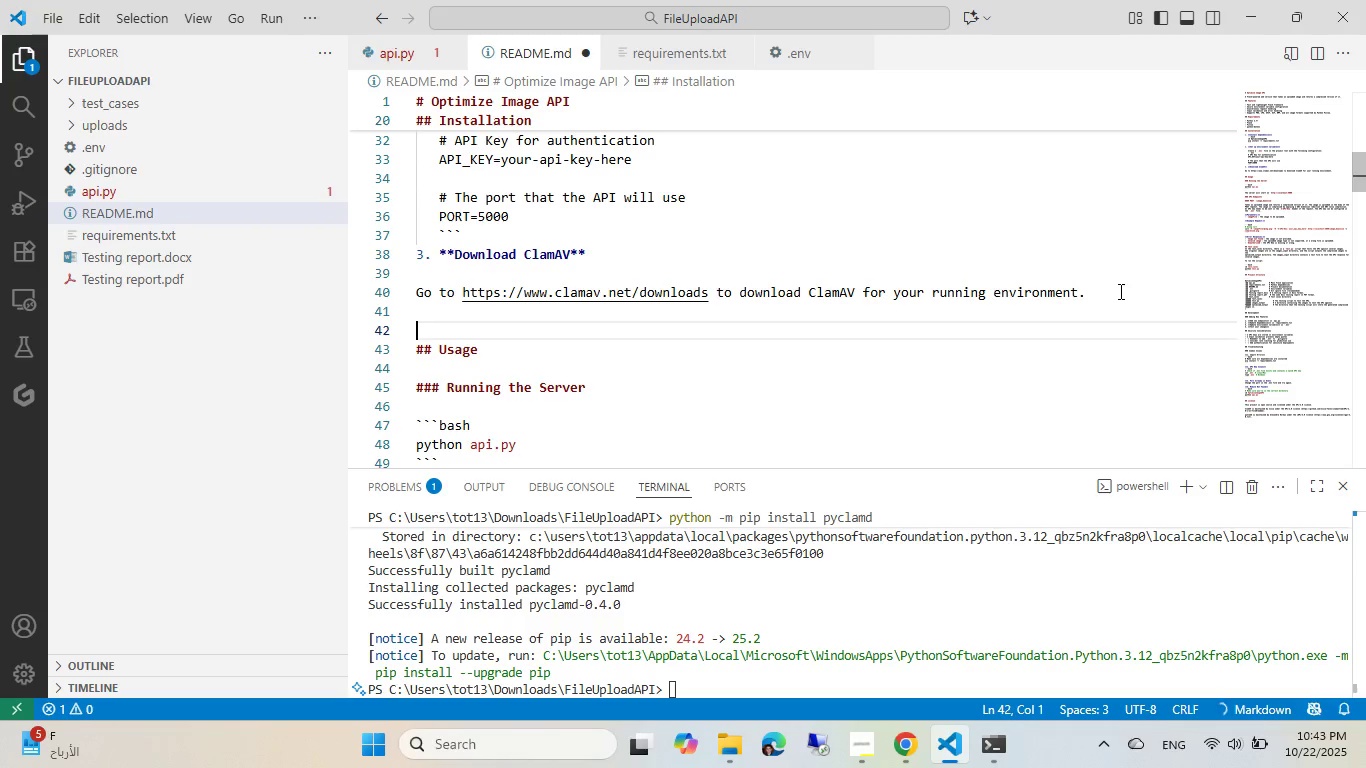 
key(Control+V)
 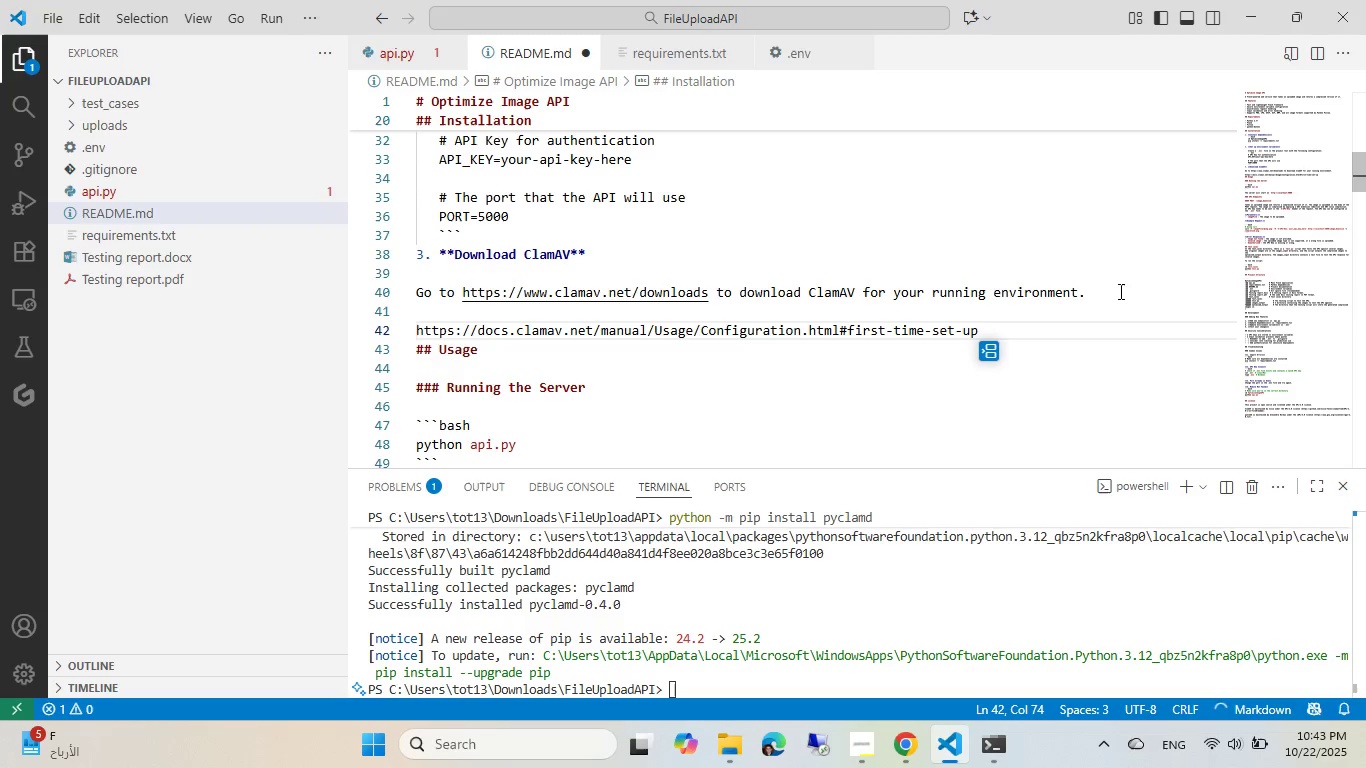 
key(Control+S)
 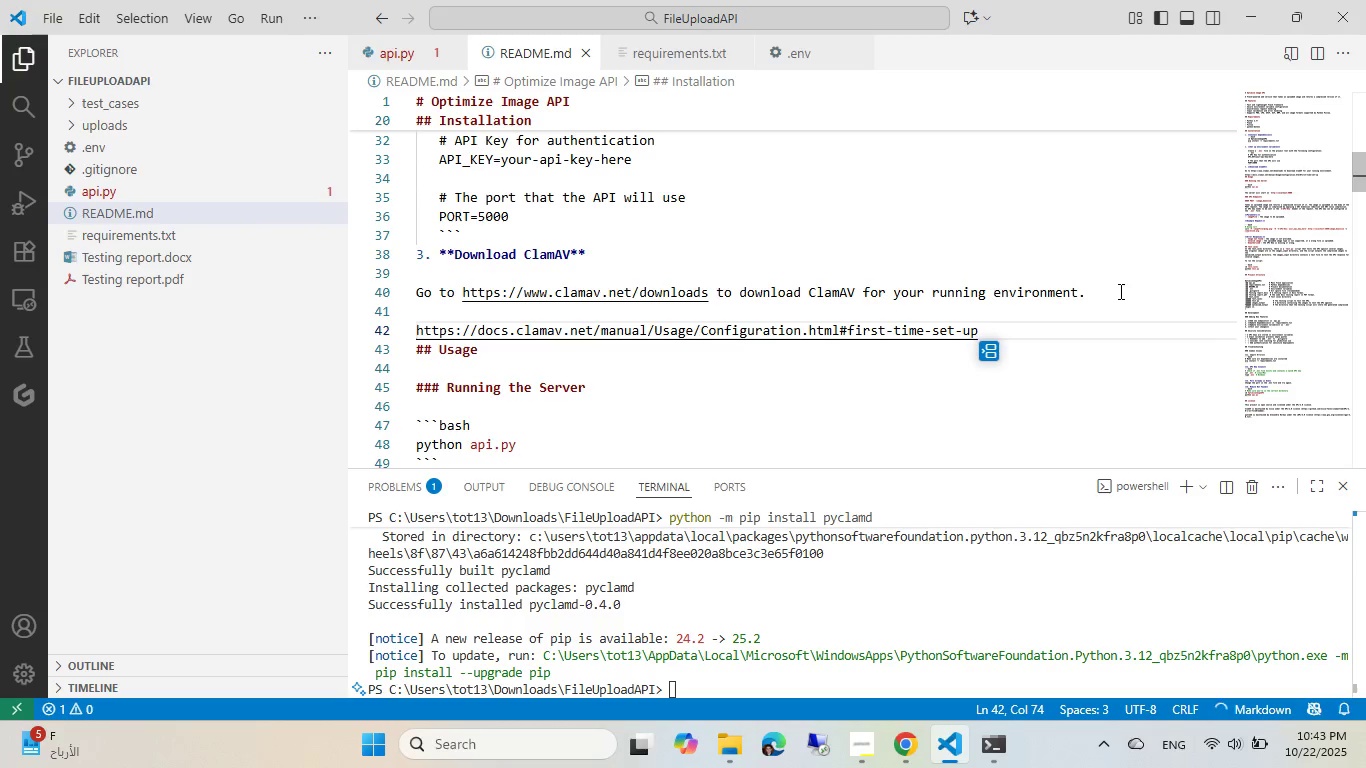 
key(Control+ArrowUp)
 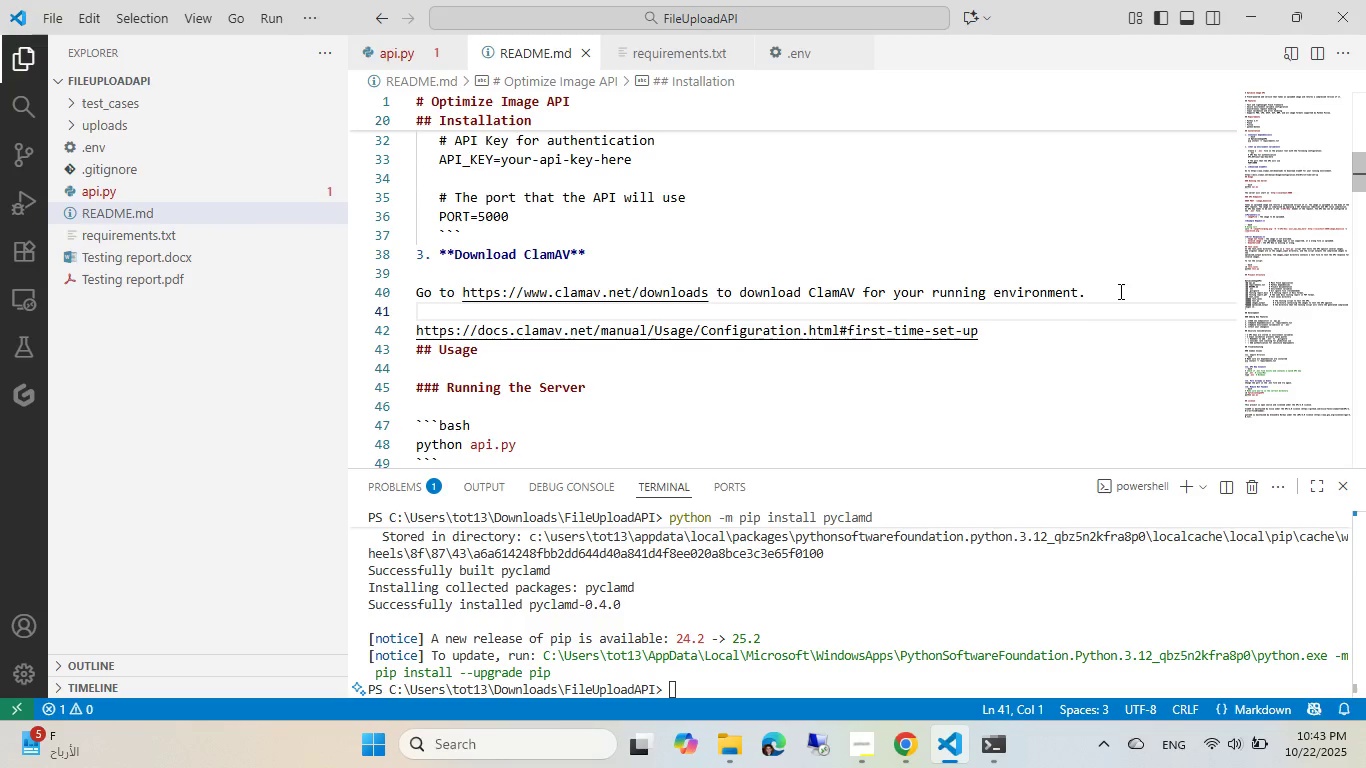 
key(Alt+AltLeft)
 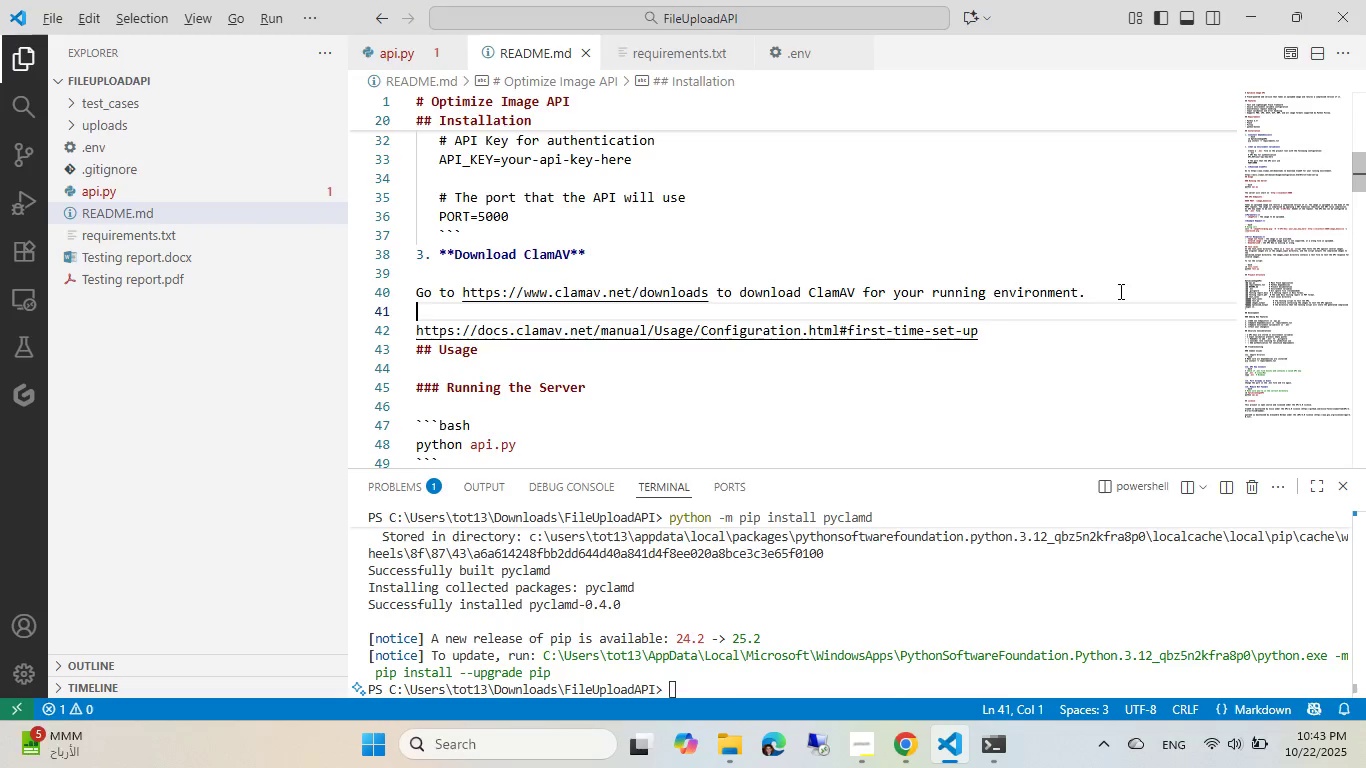 
key(Alt+Tab)
 